 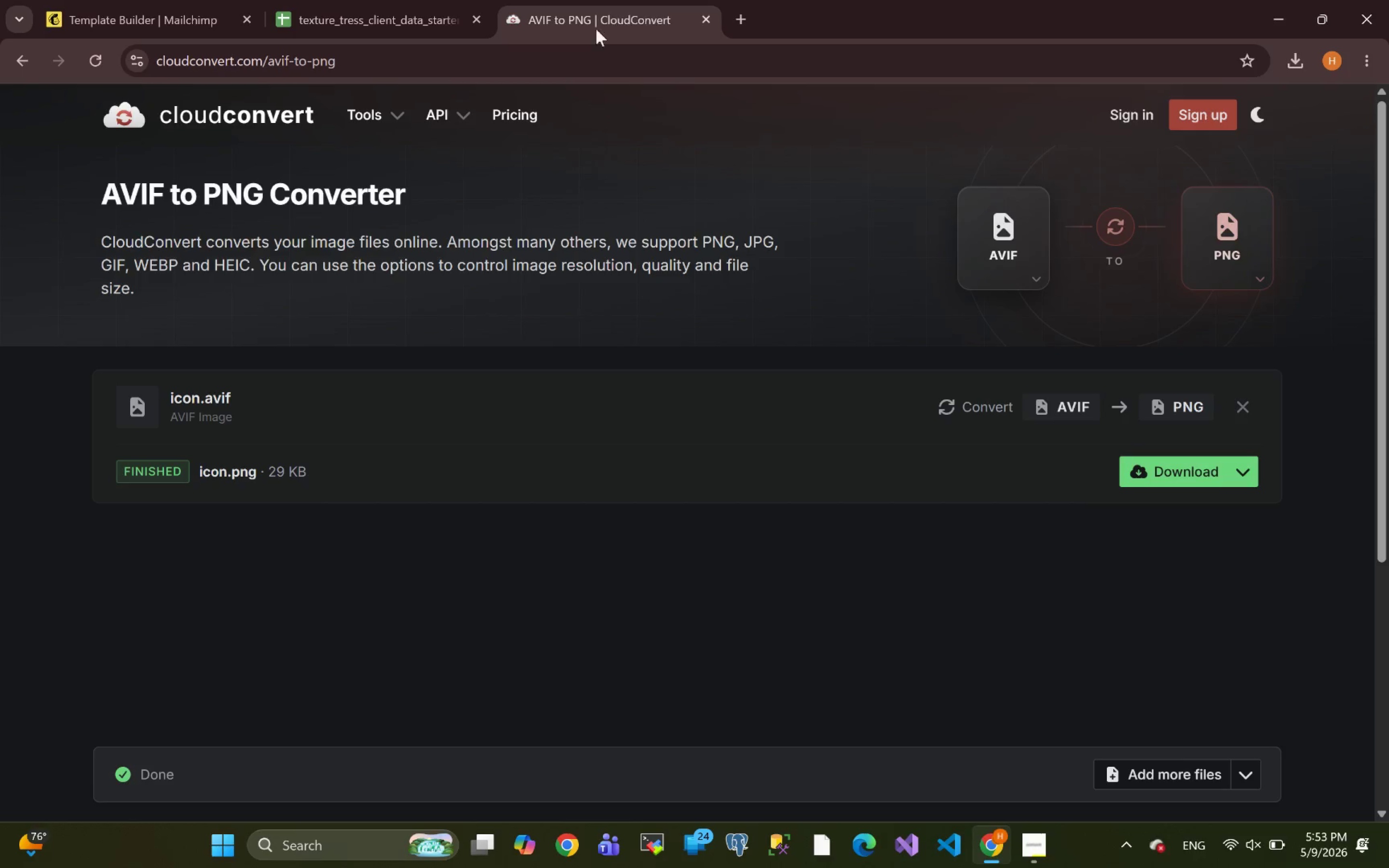 
left_click([552, 54])
 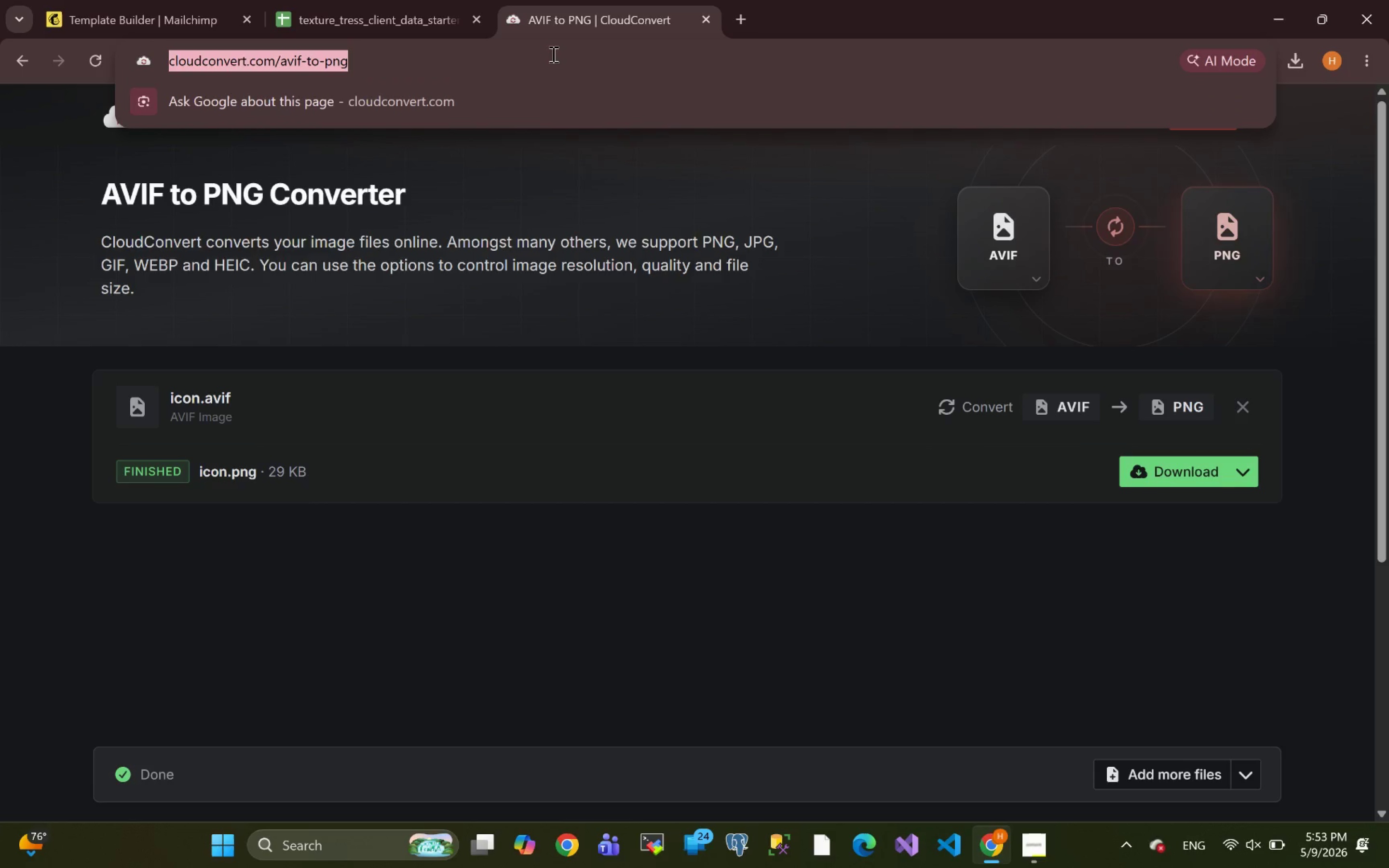 
key(Control+ControlLeft)
 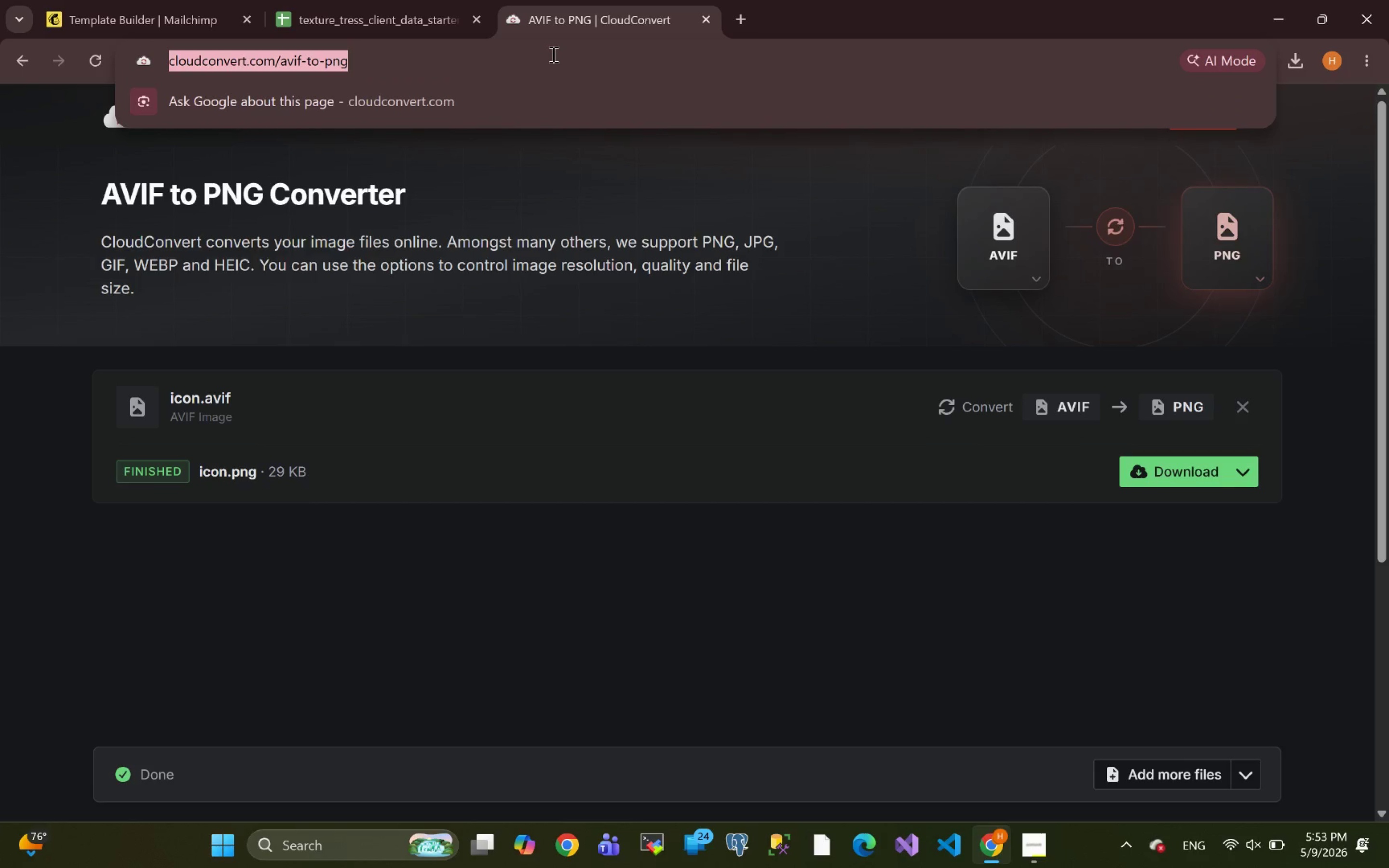 
key(Control+V)
 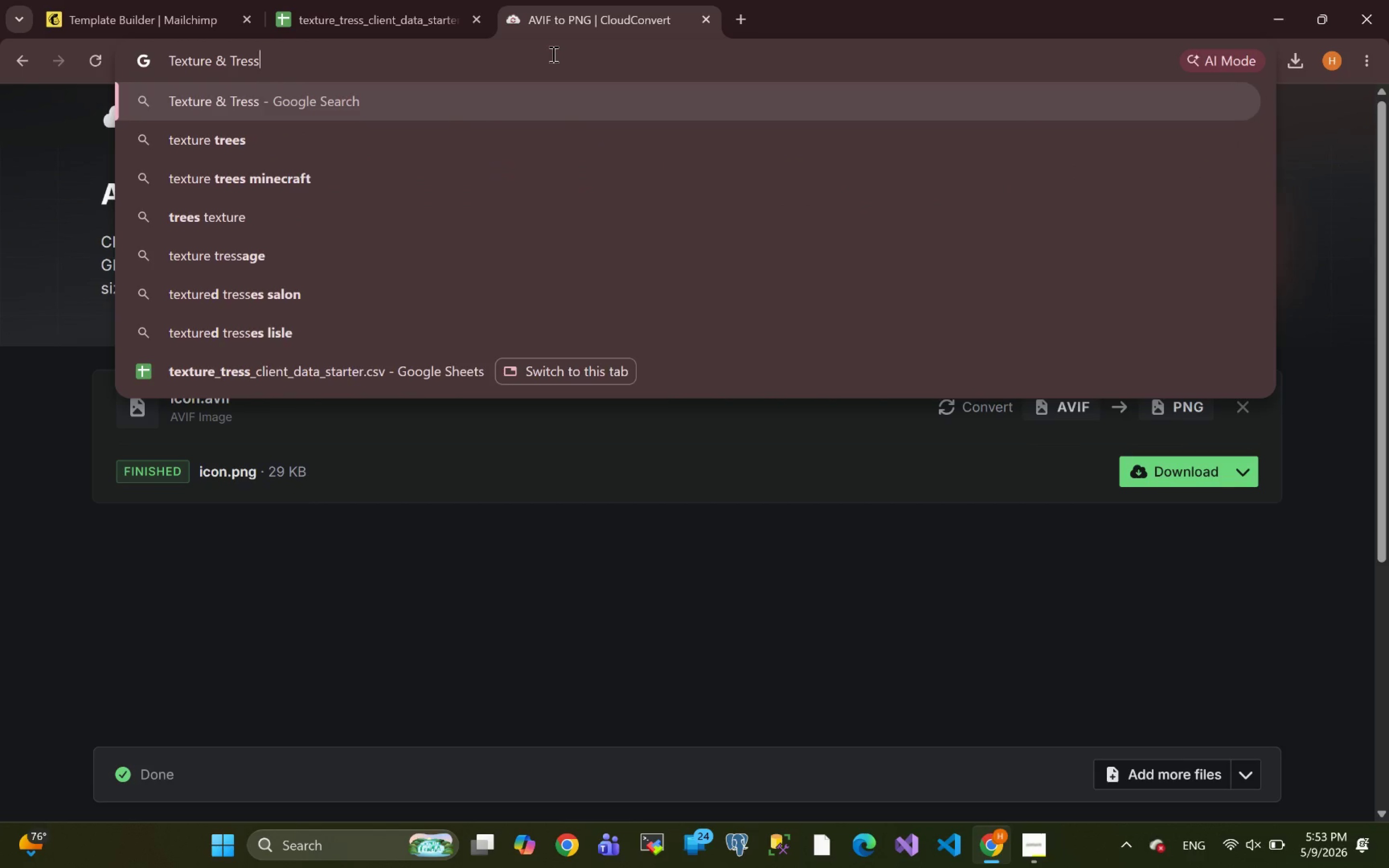 
key(Enter)
 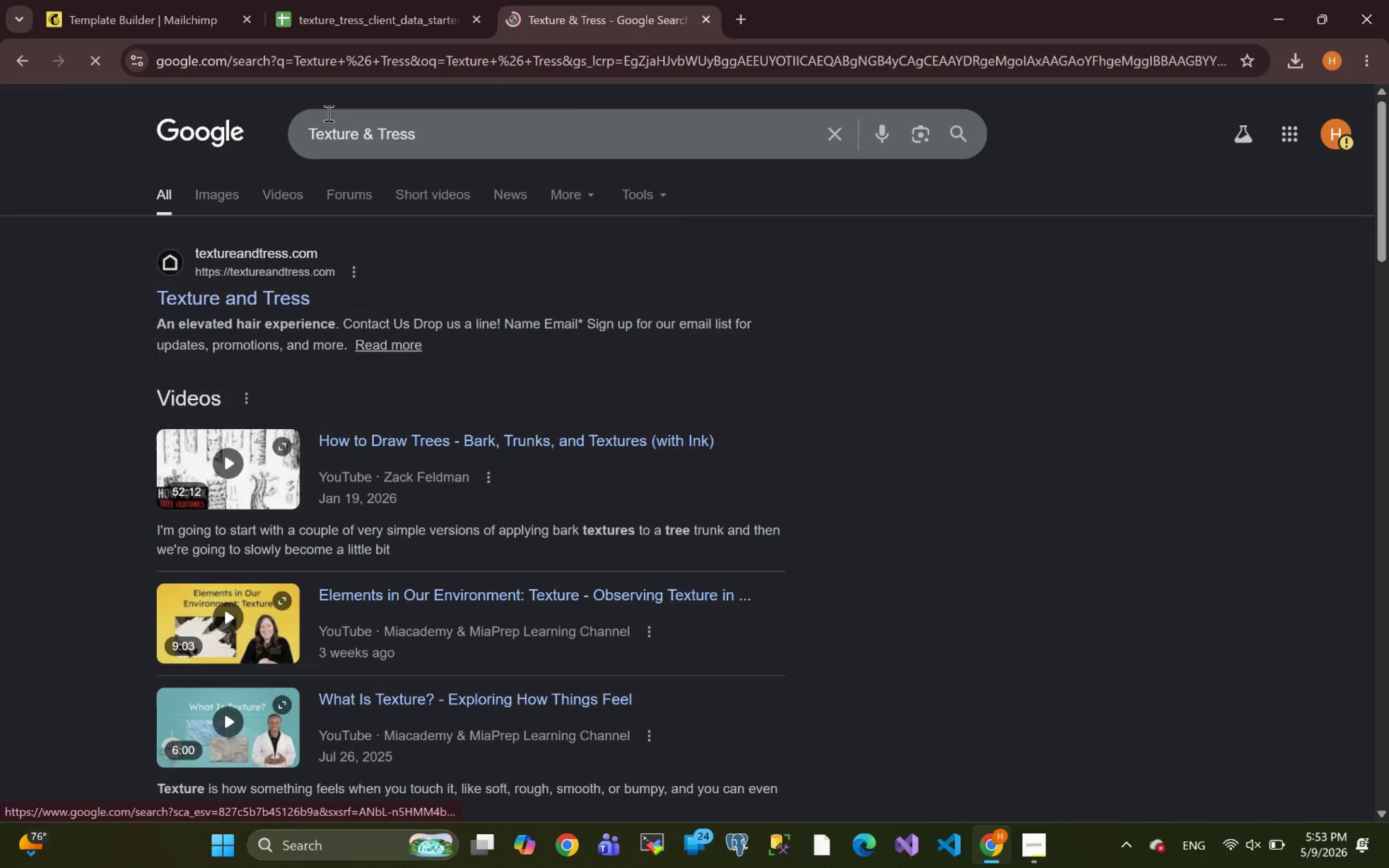 
left_click([470, 131])
 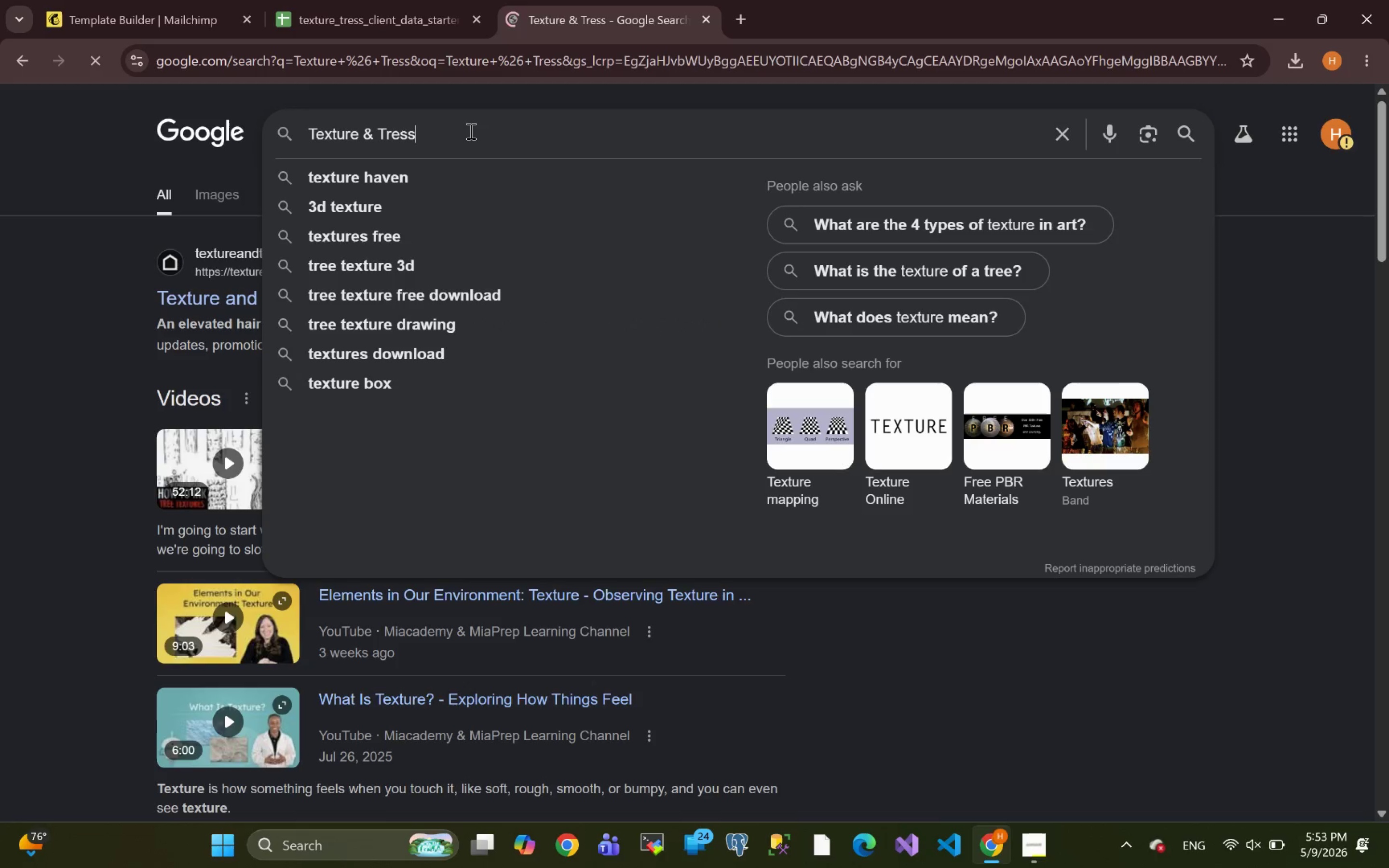 
type( HA)
key(Backspace)
key(Backspace)
type(hair care)
 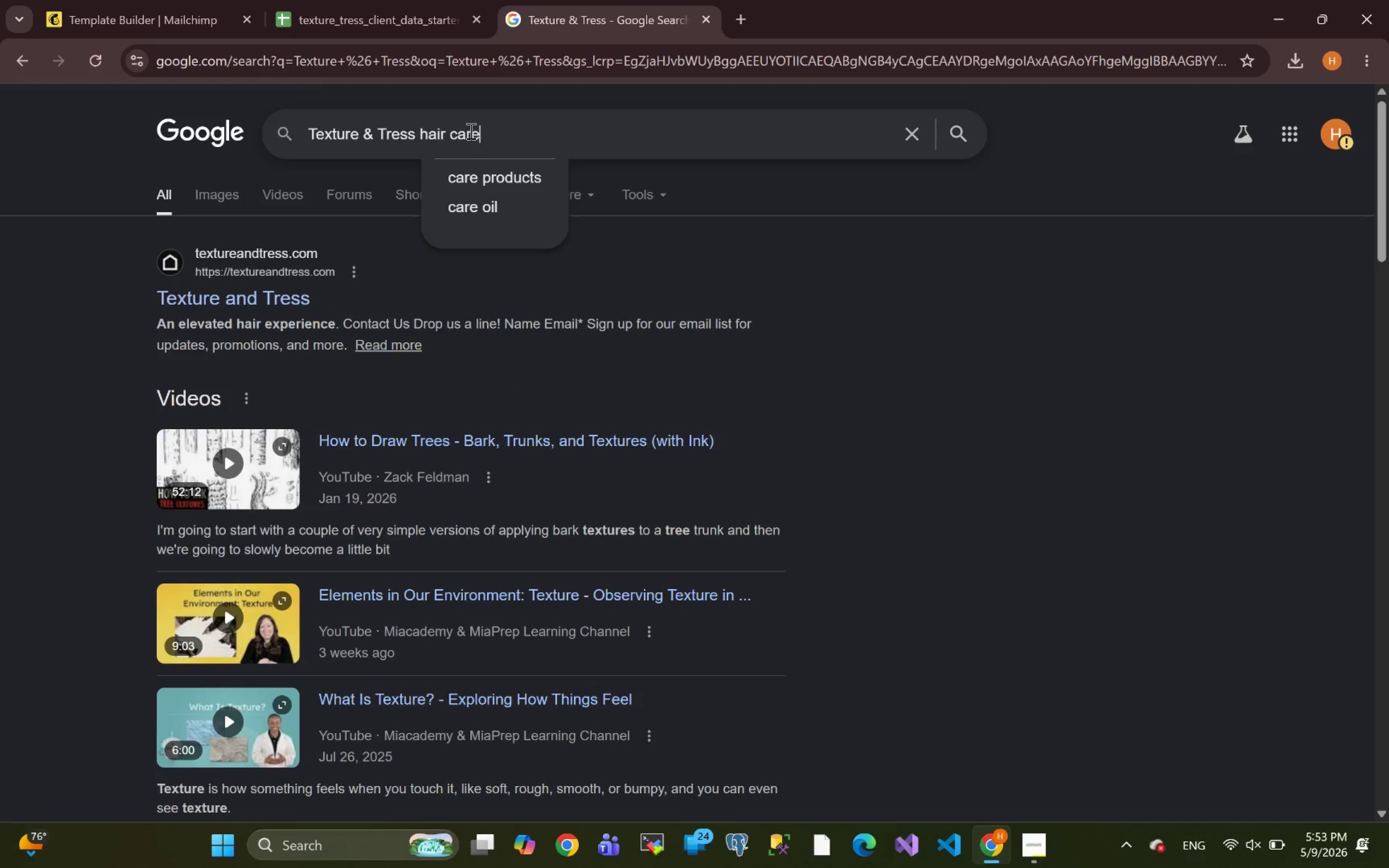 
key(Enter)
 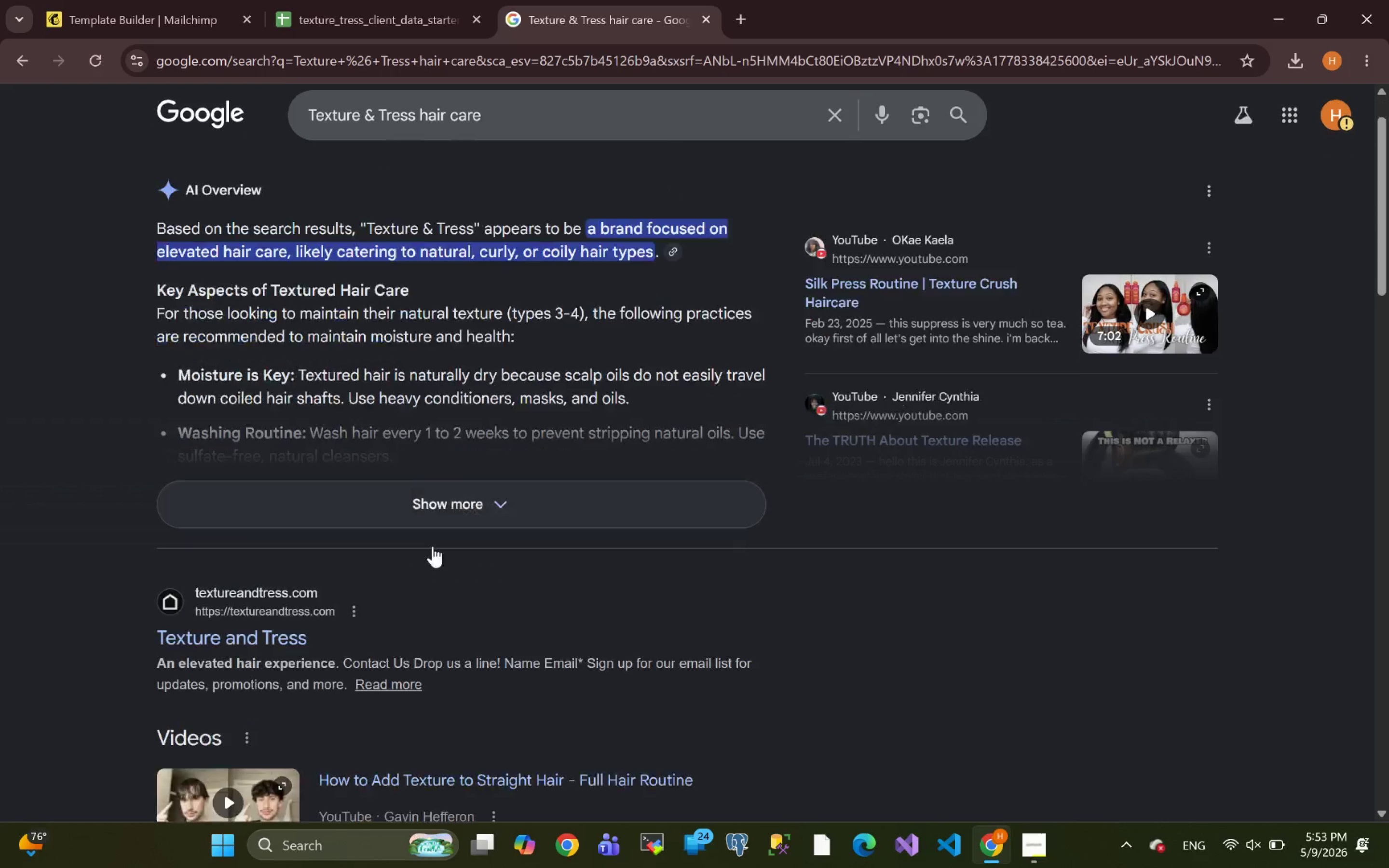 
left_click([271, 565])
 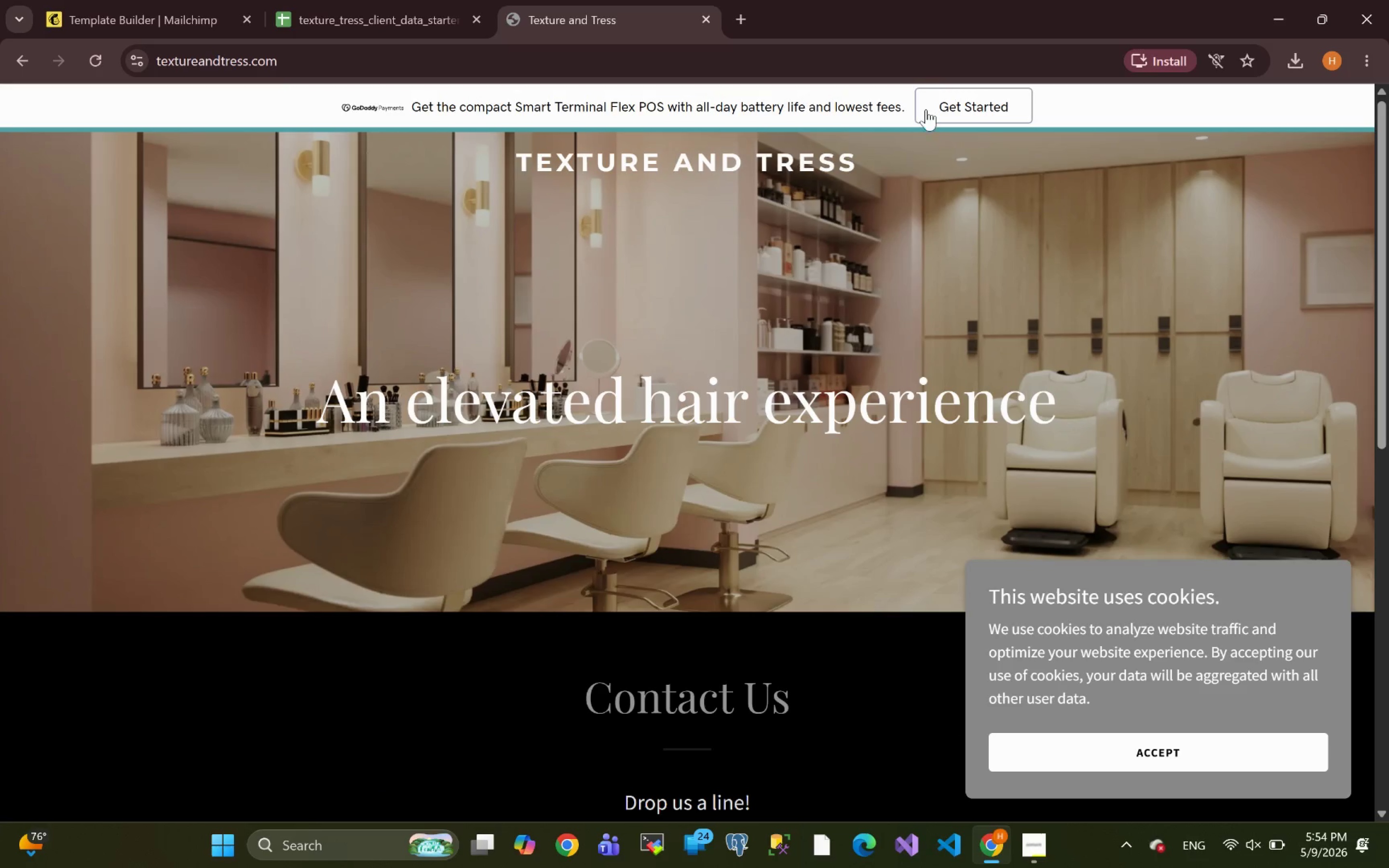 
wait(7.14)
 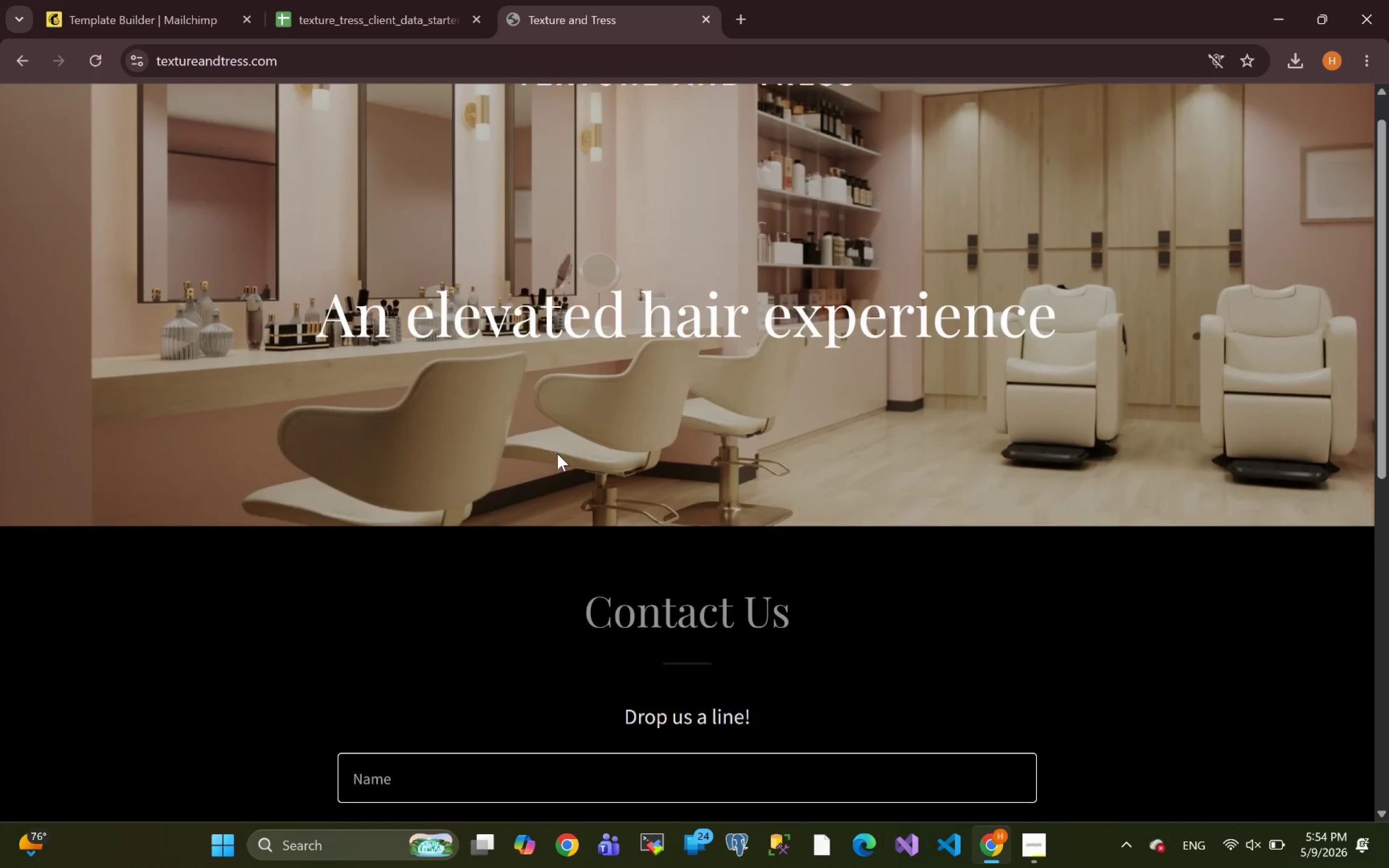 
left_click([959, 107])
 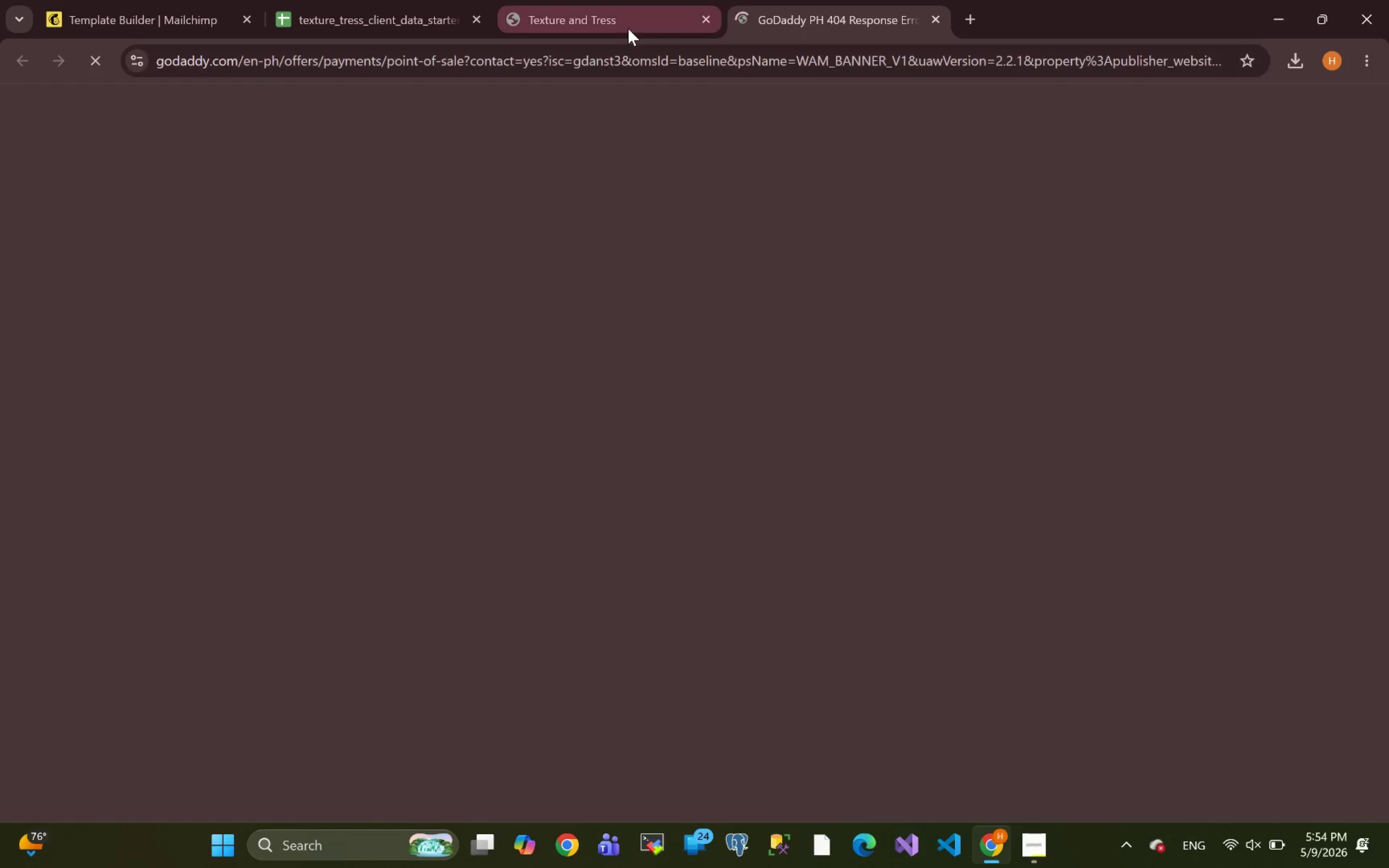 
left_click([628, 28])
 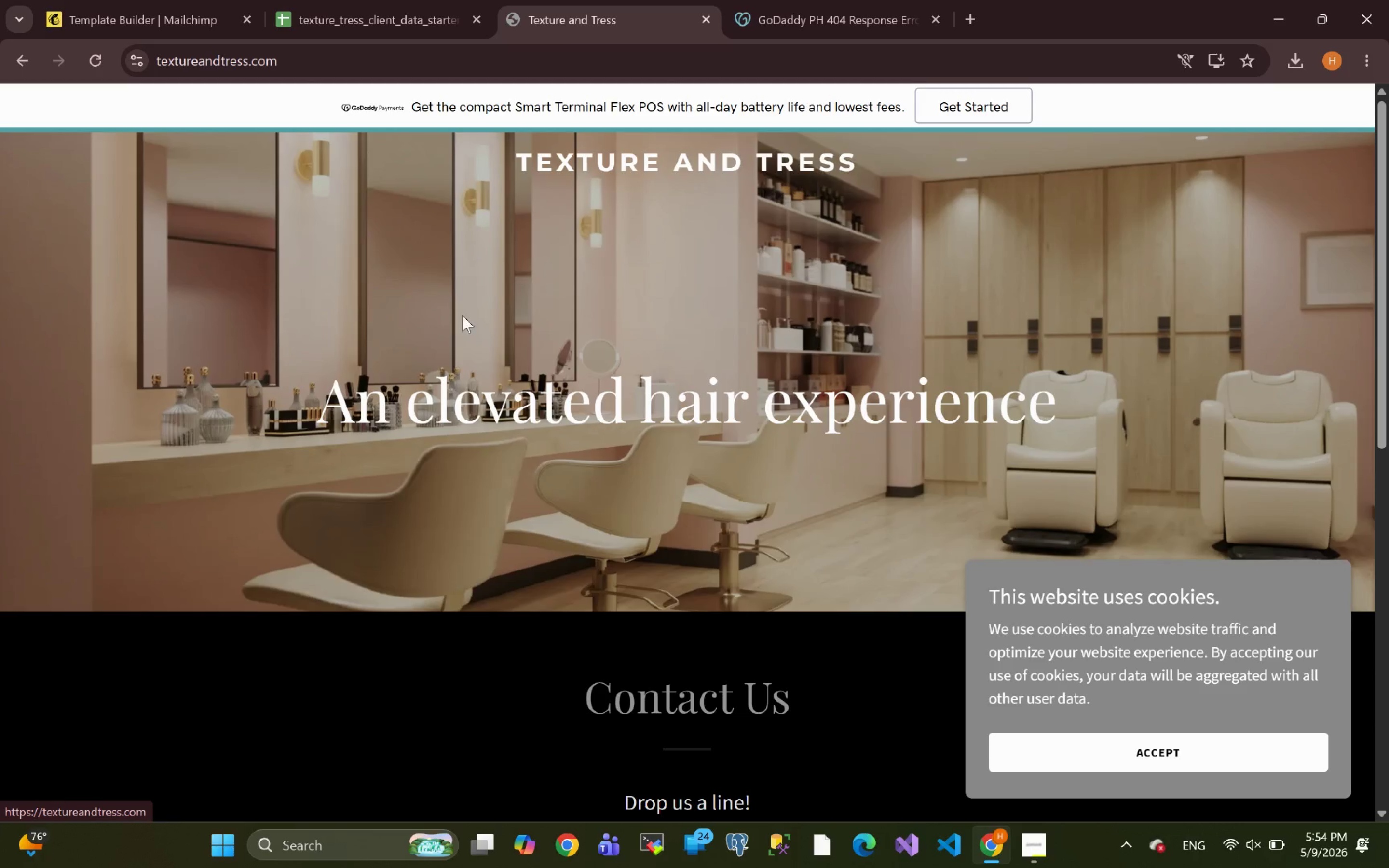 
left_click([804, 24])
 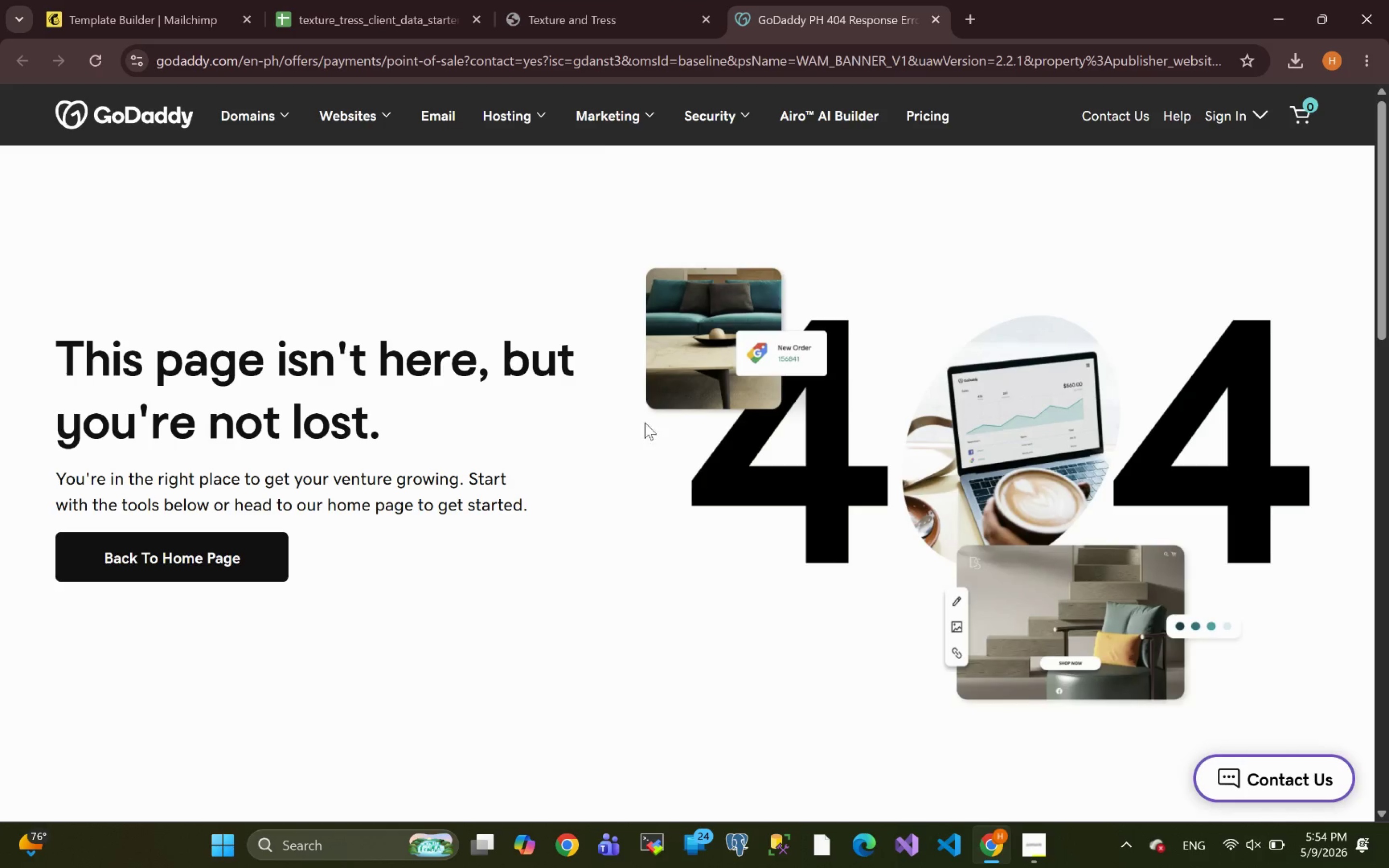 
wait(7.18)
 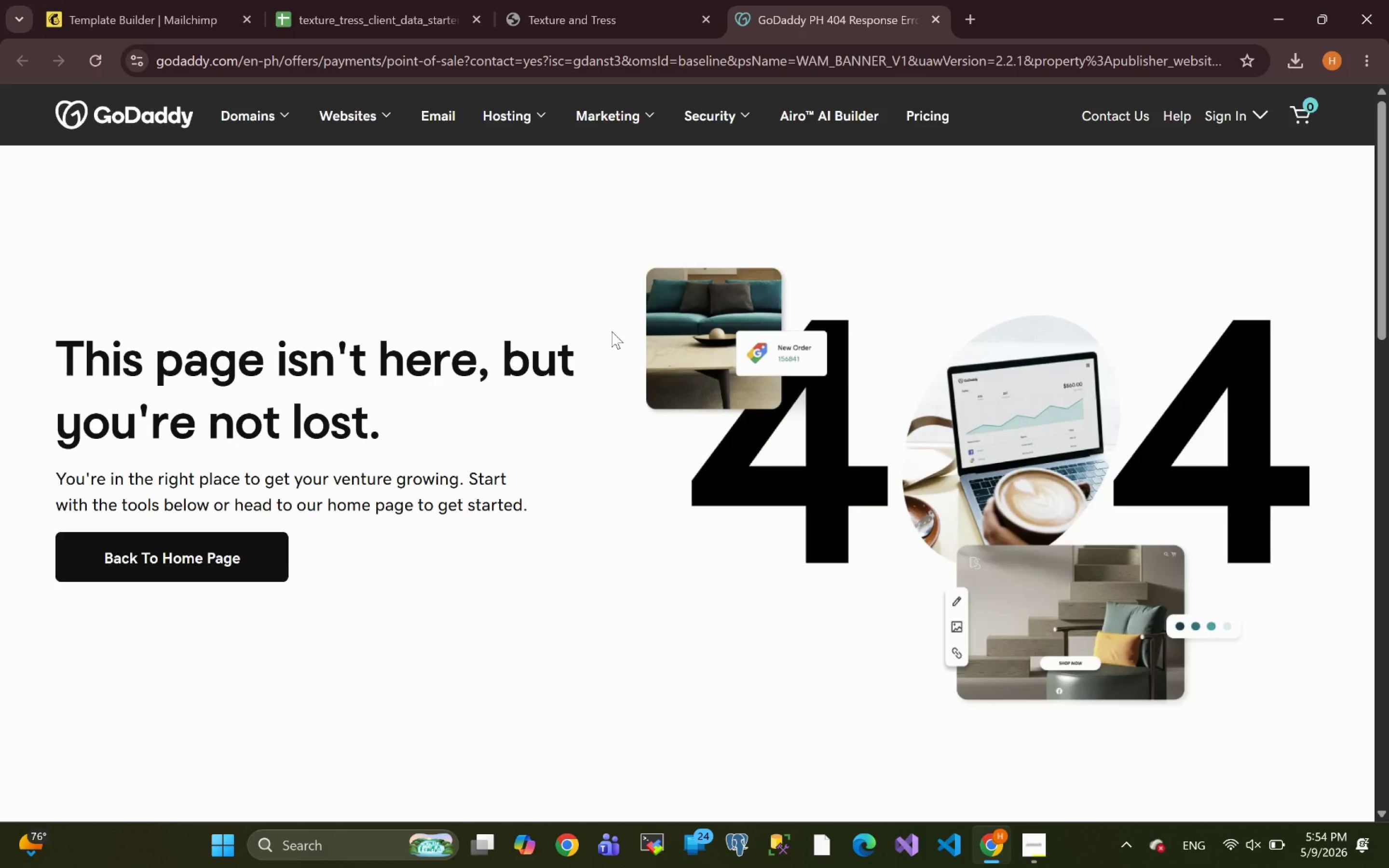 
left_click_drag(start_coordinate=[242, 61], to_coordinate=[119, 53])
 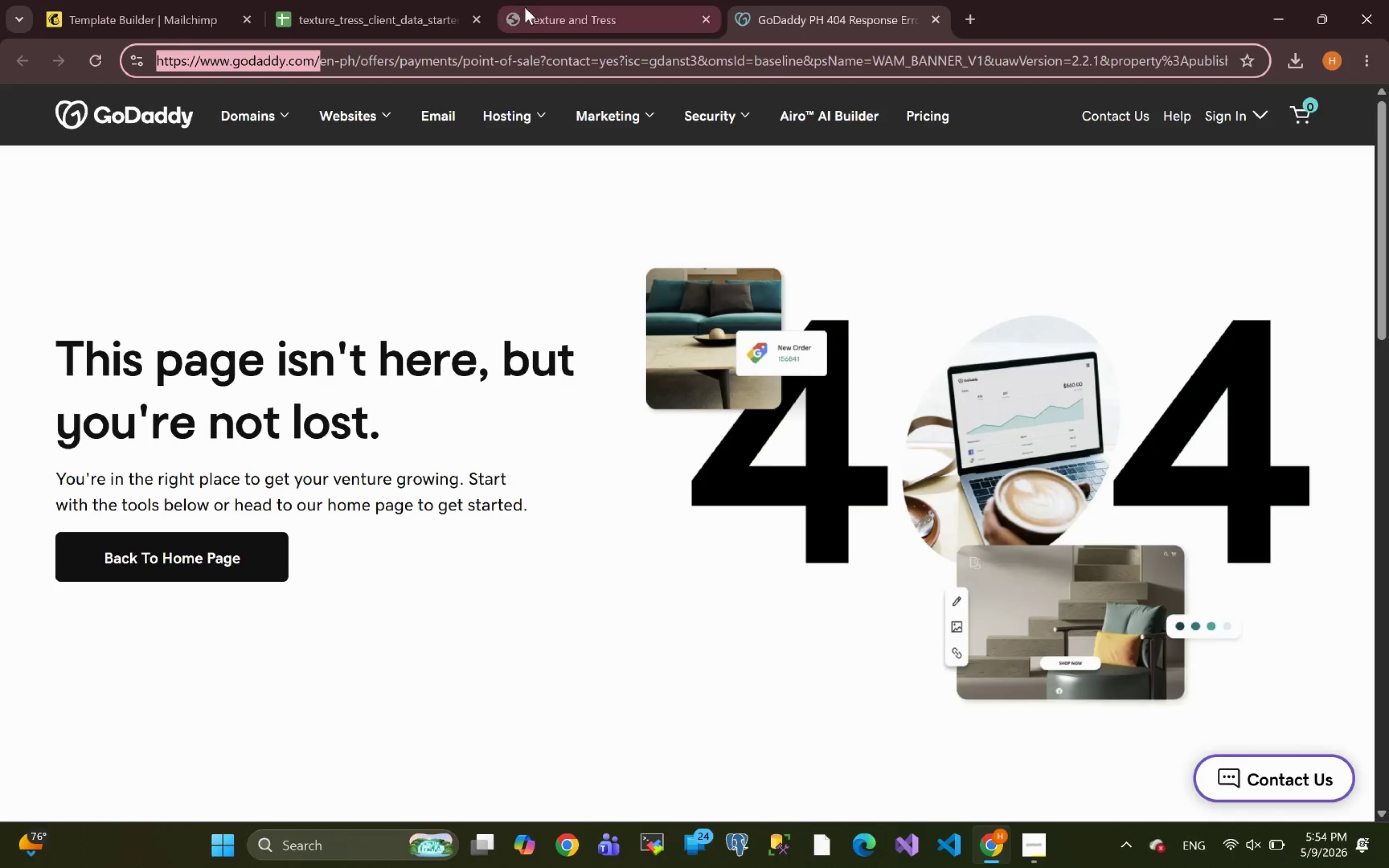 
left_click([592, 33])
 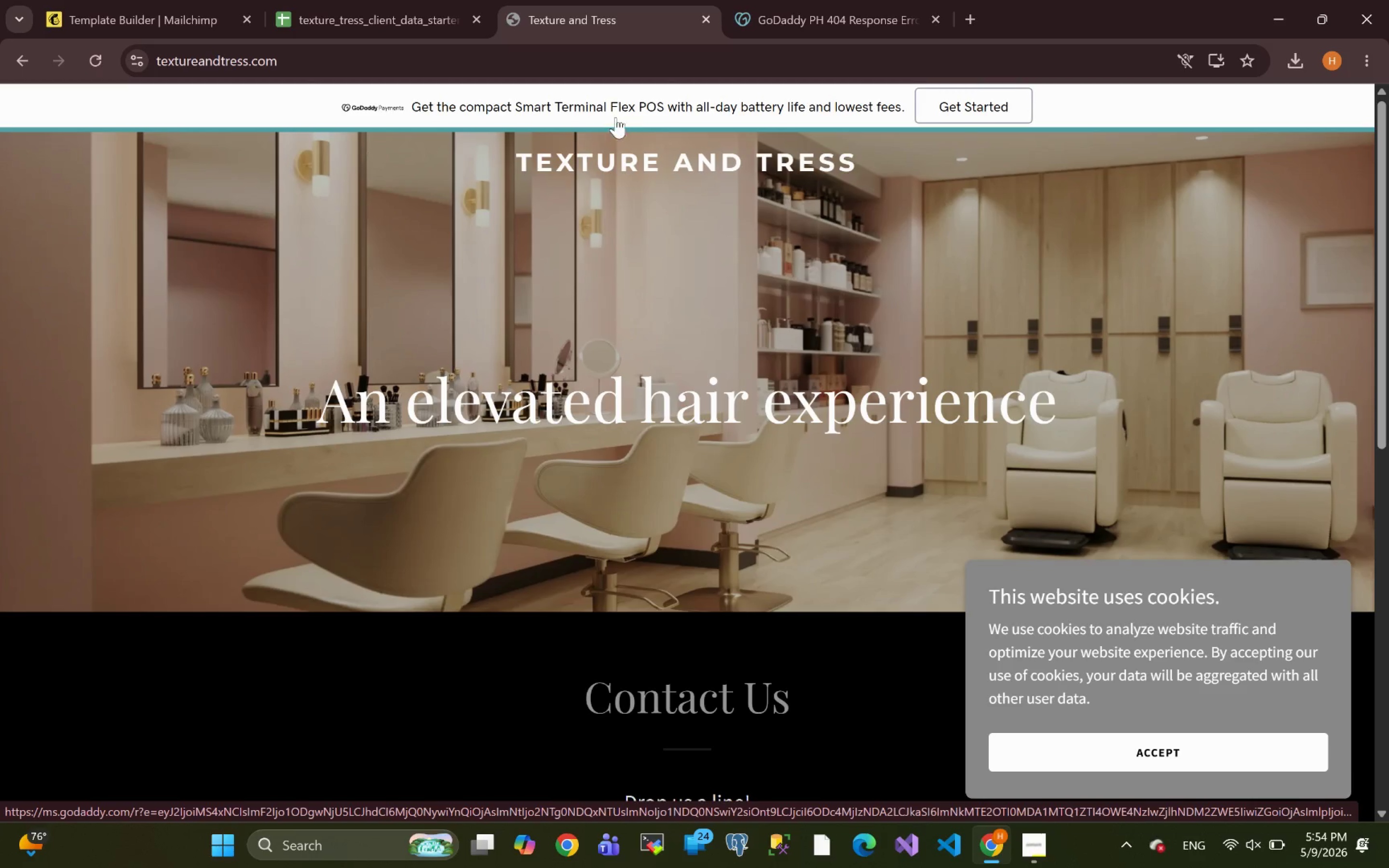 
wait(8.04)
 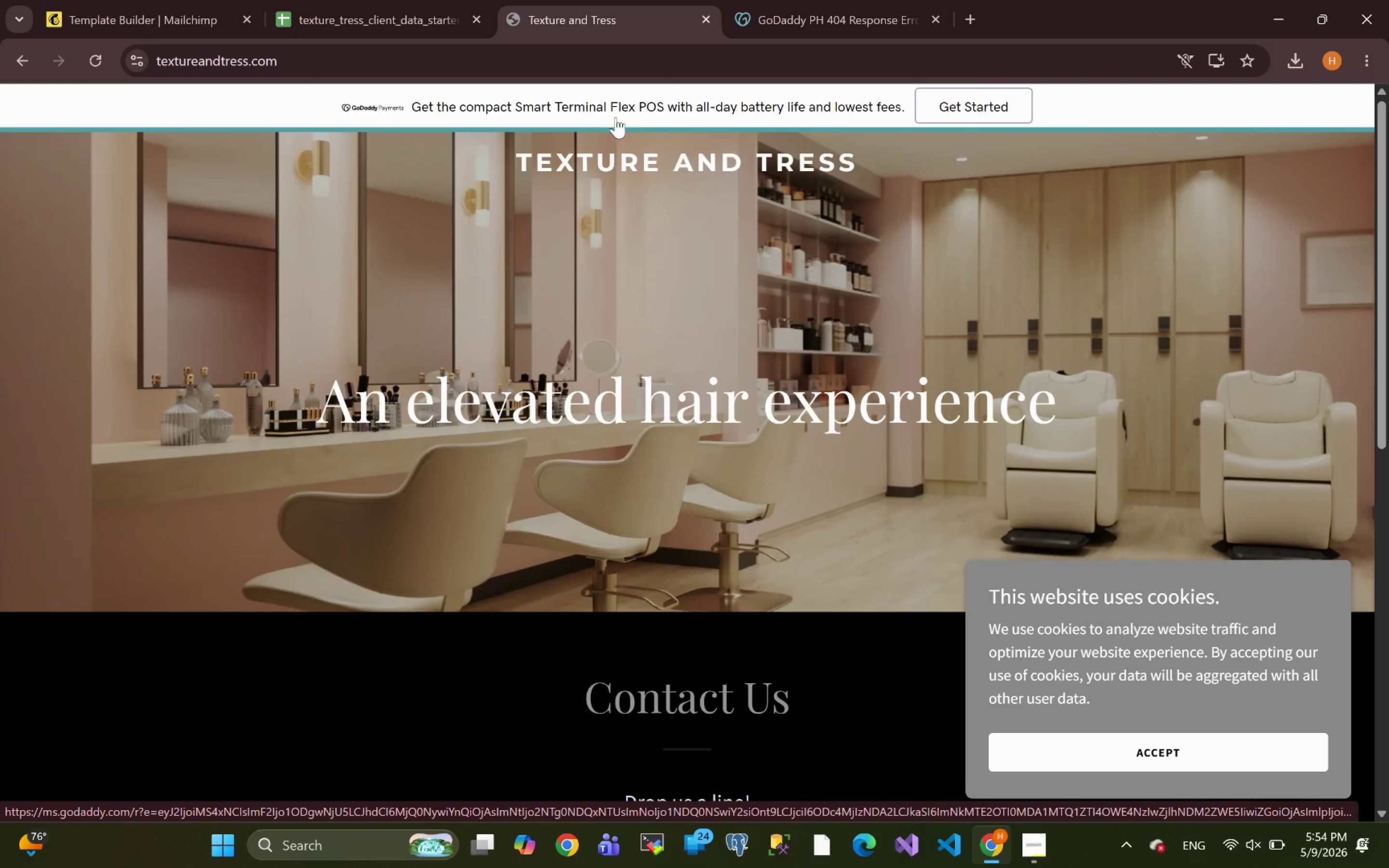 
double_click([378, 54])
 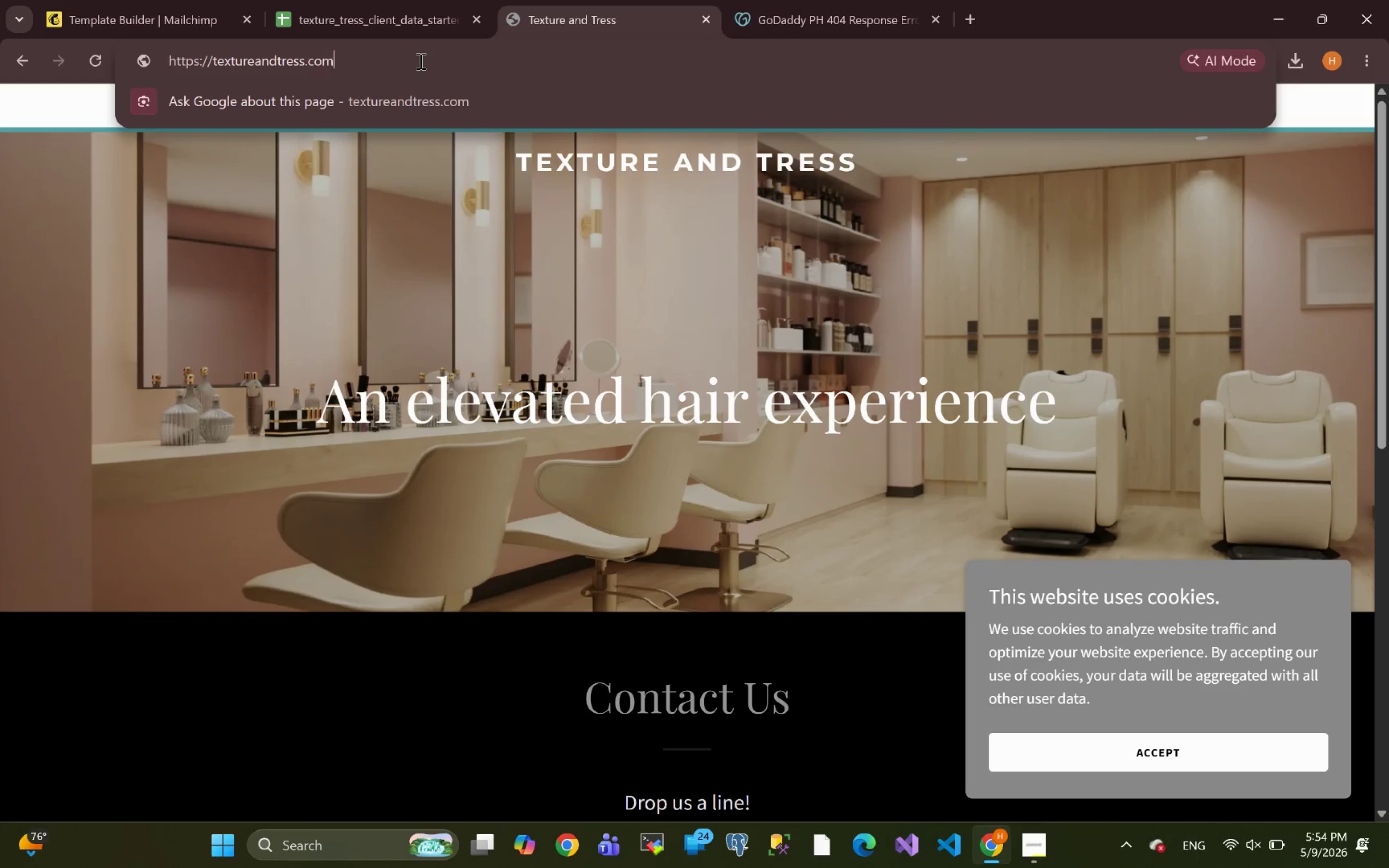 
left_click([420, 61])
 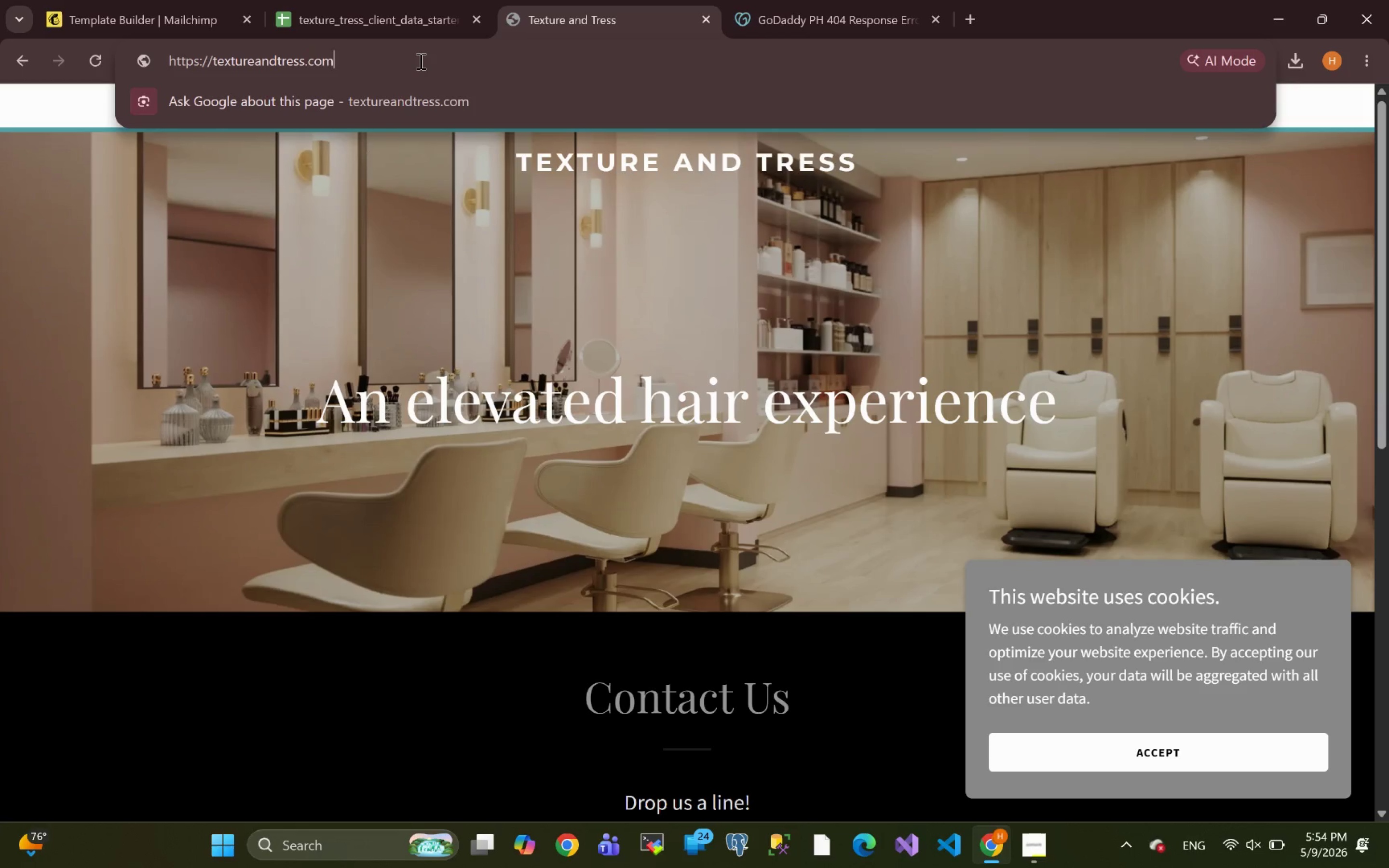 
left_click_drag(start_coordinate=[420, 61], to_coordinate=[0, 86])
 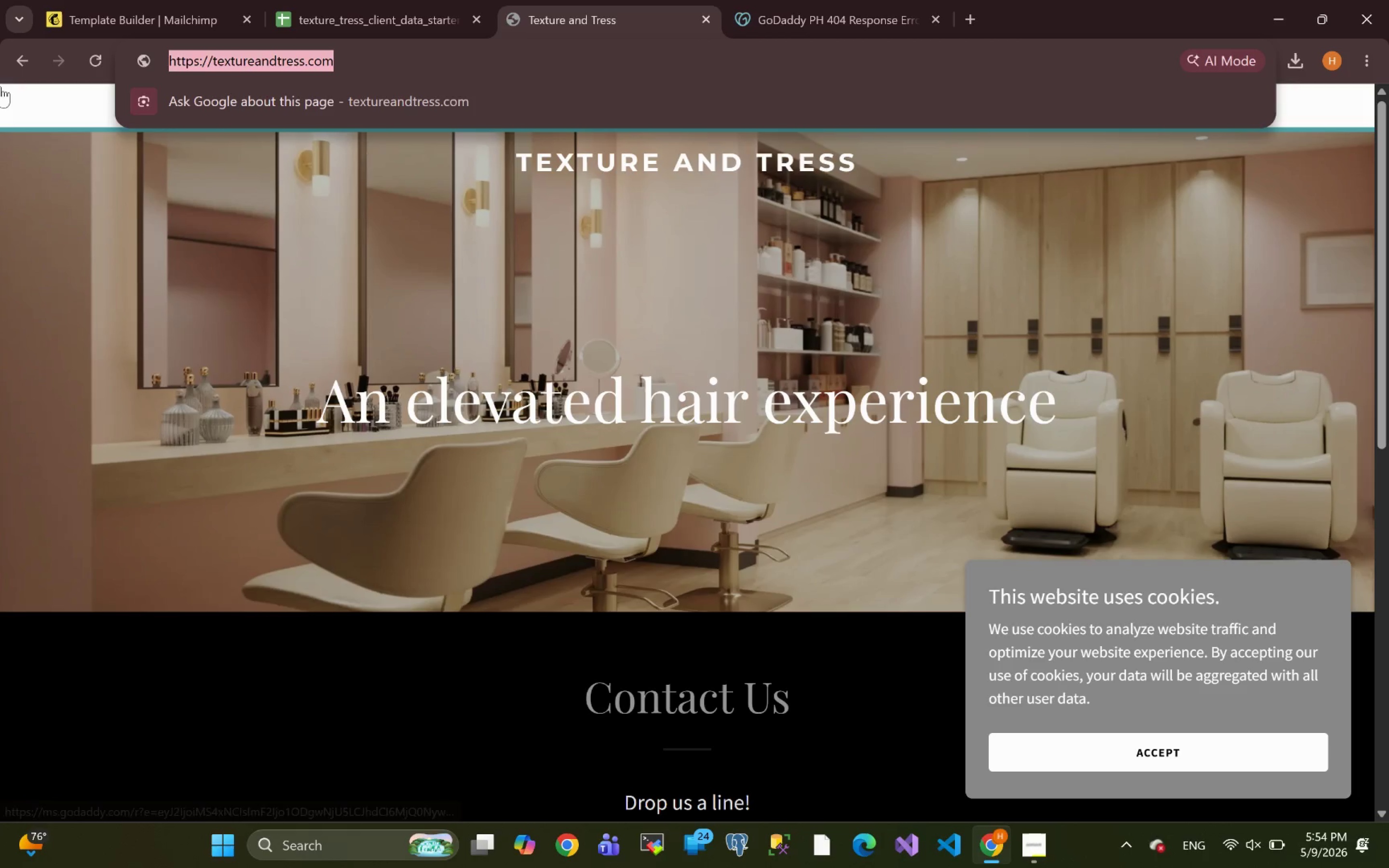 
key(Control+C)
 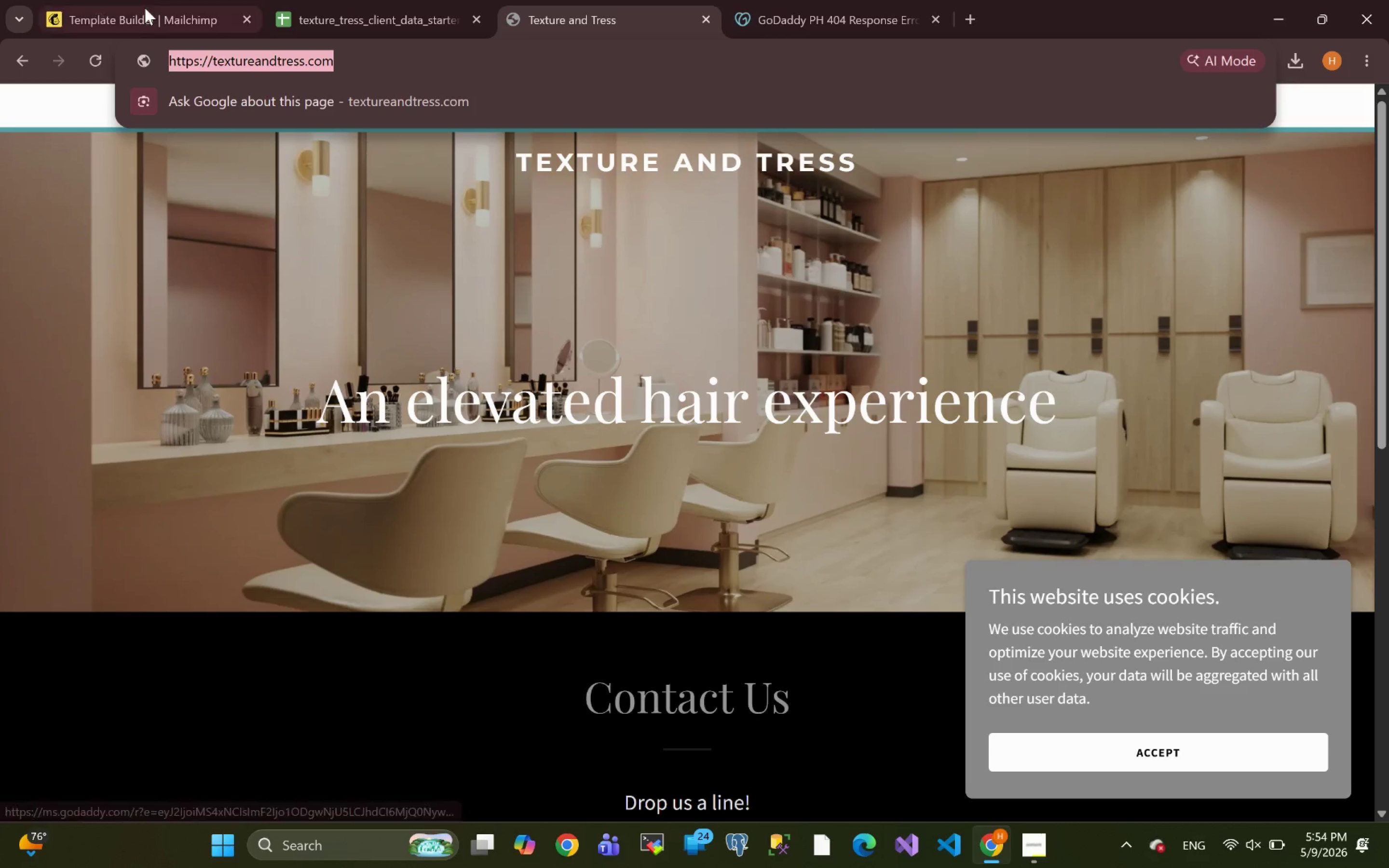 
left_click([145, 8])
 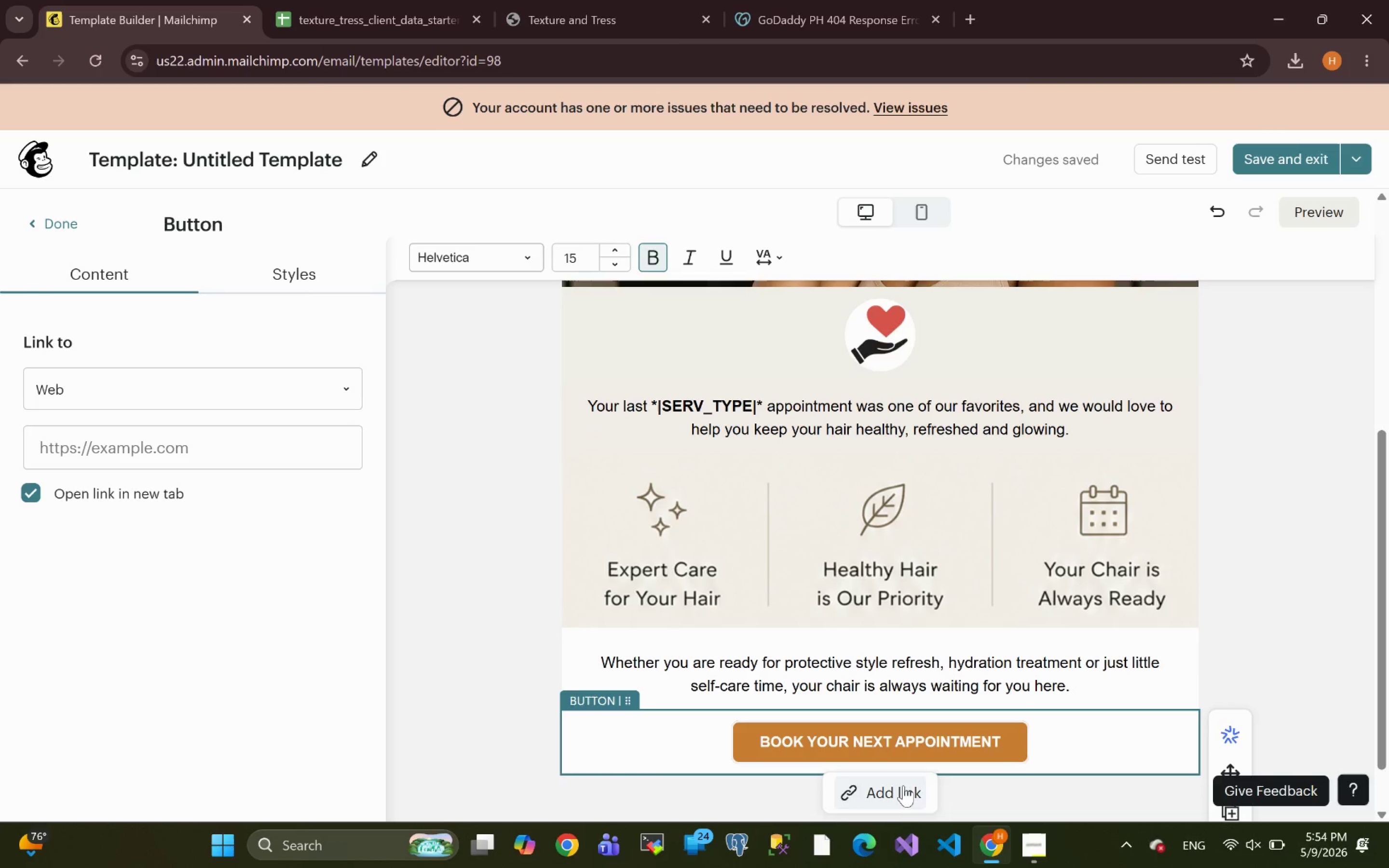 
left_click([893, 791])
 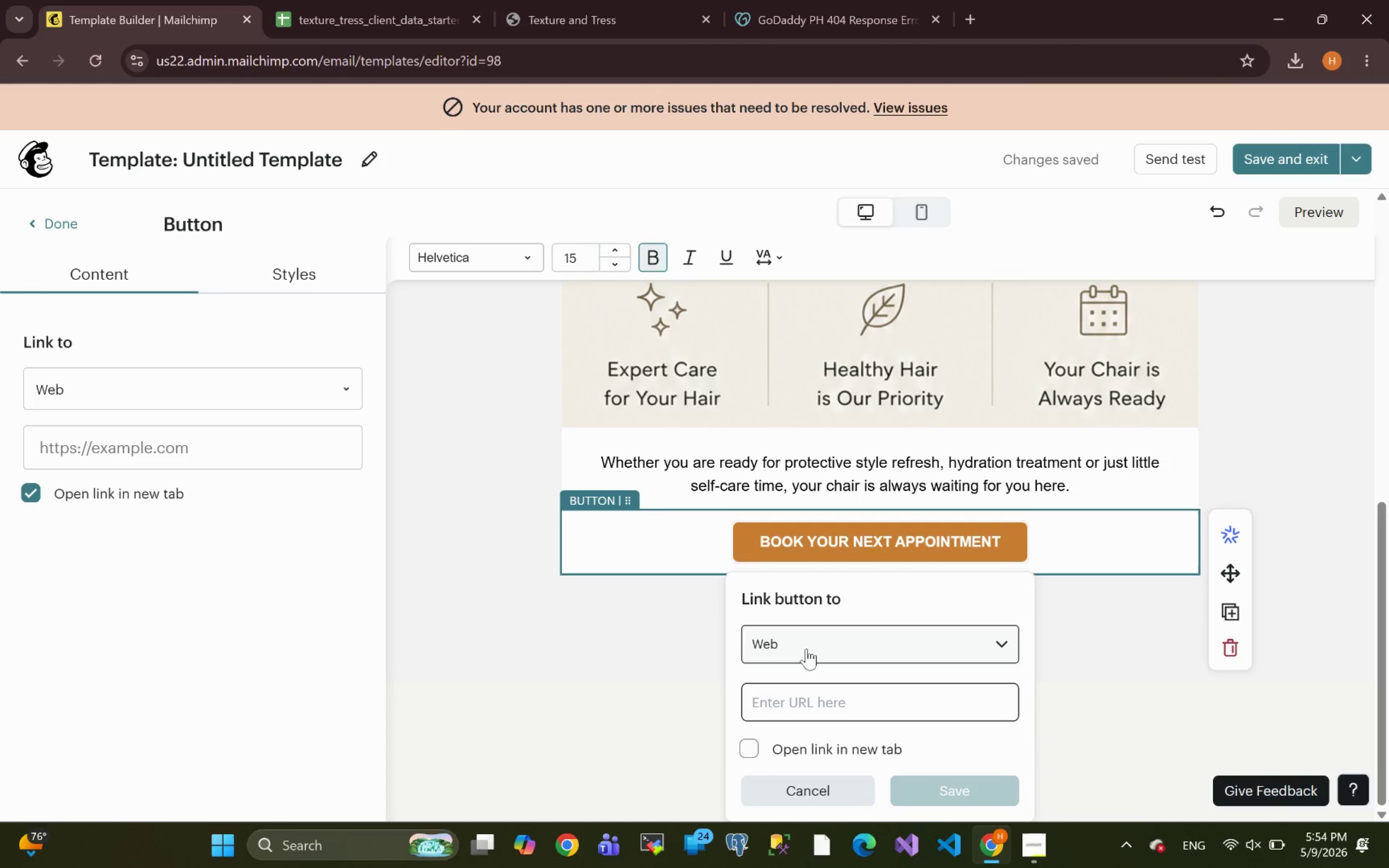 
left_click([795, 698])
 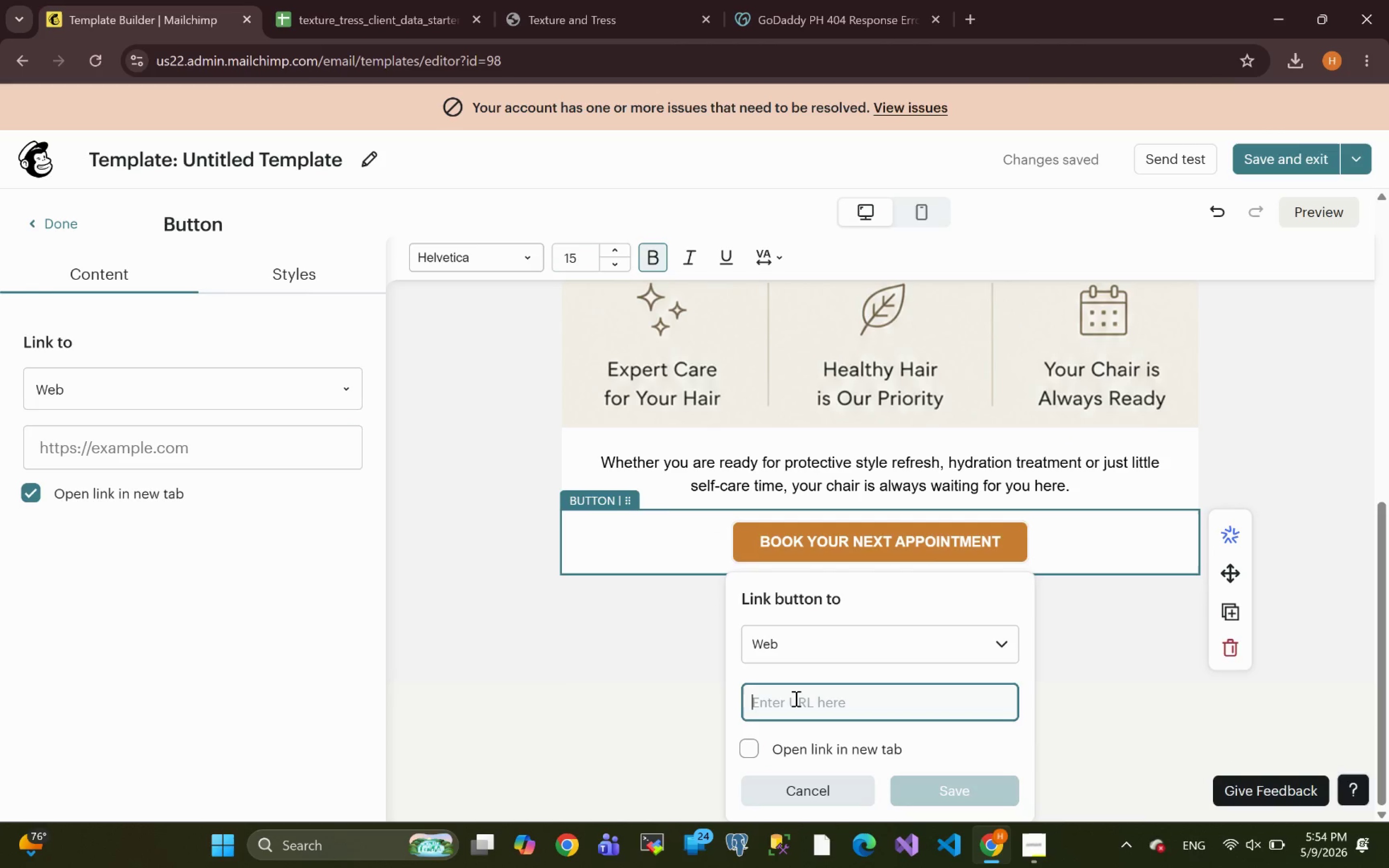 
key(Control+V)
 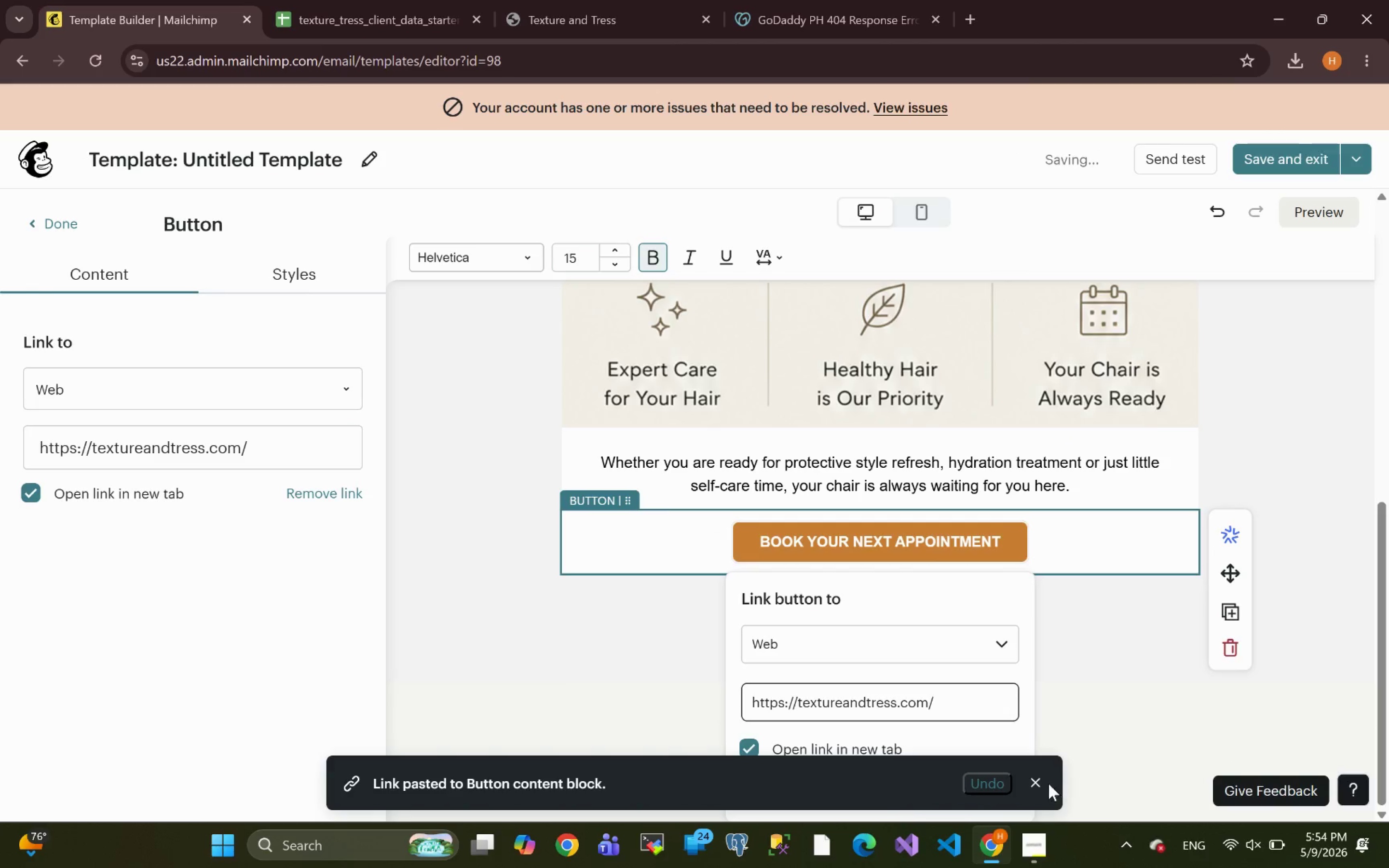 
left_click([1042, 787])
 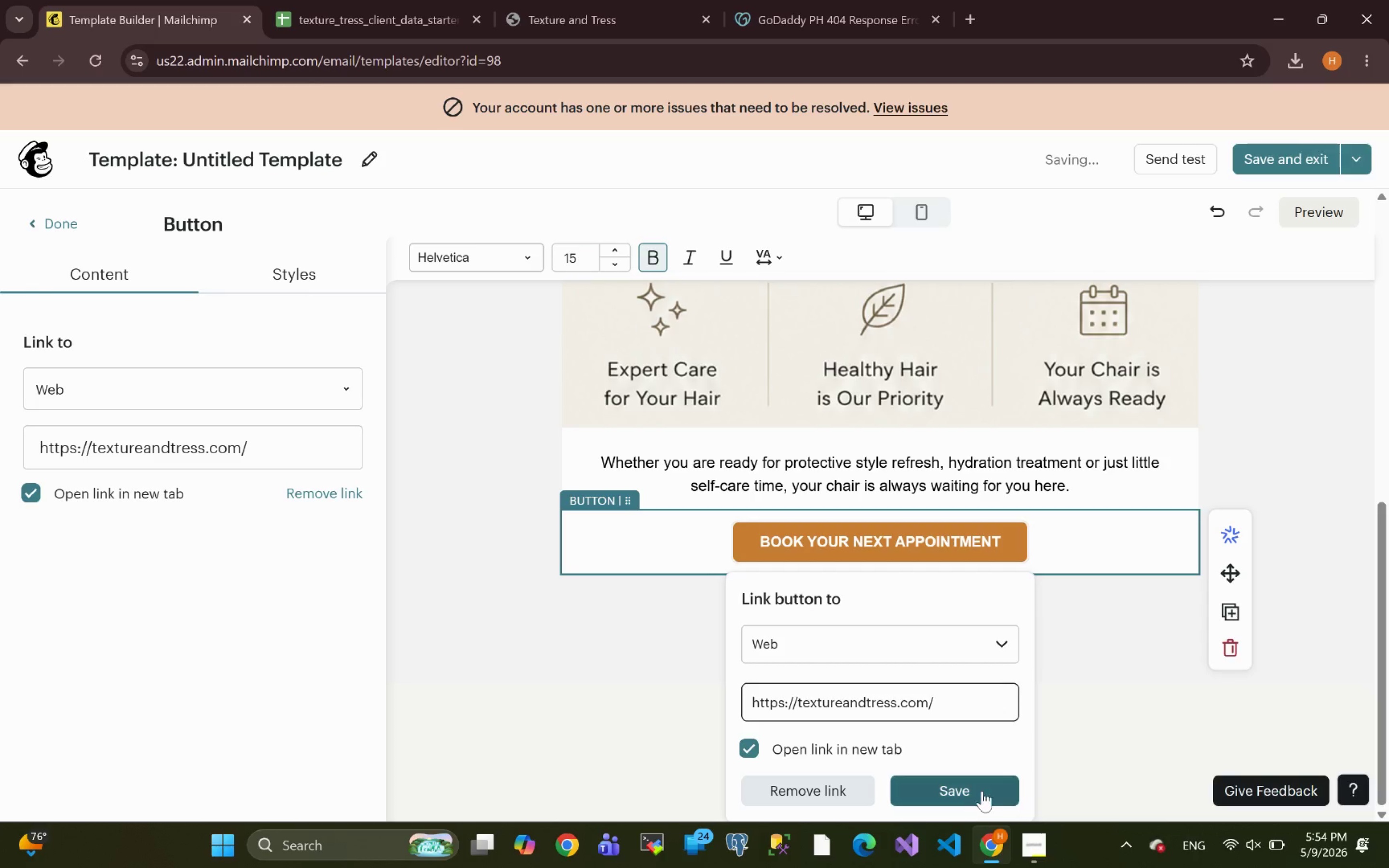 
left_click([981, 790])
 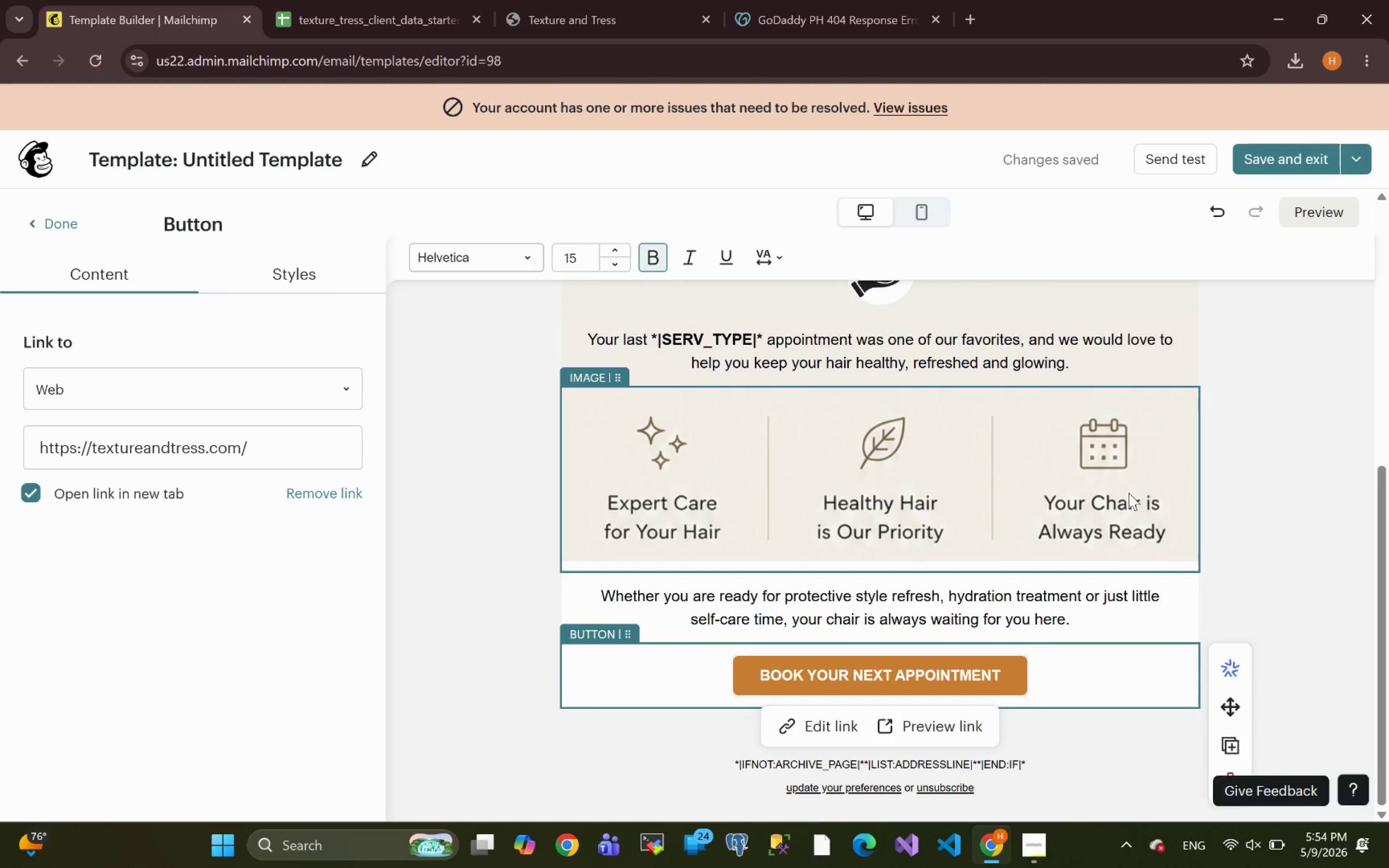 
wait(7.89)
 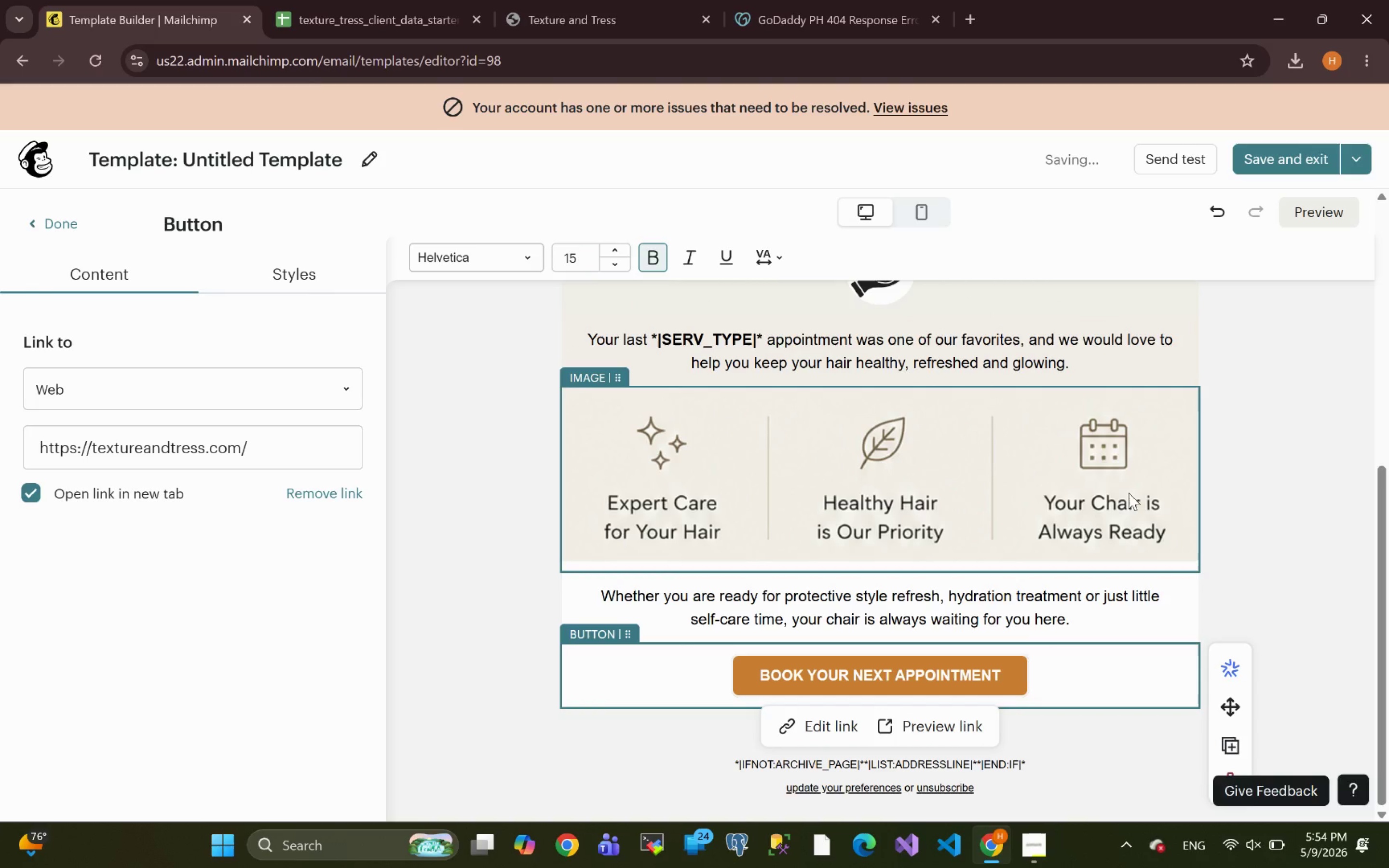 
left_click([1274, 548])
 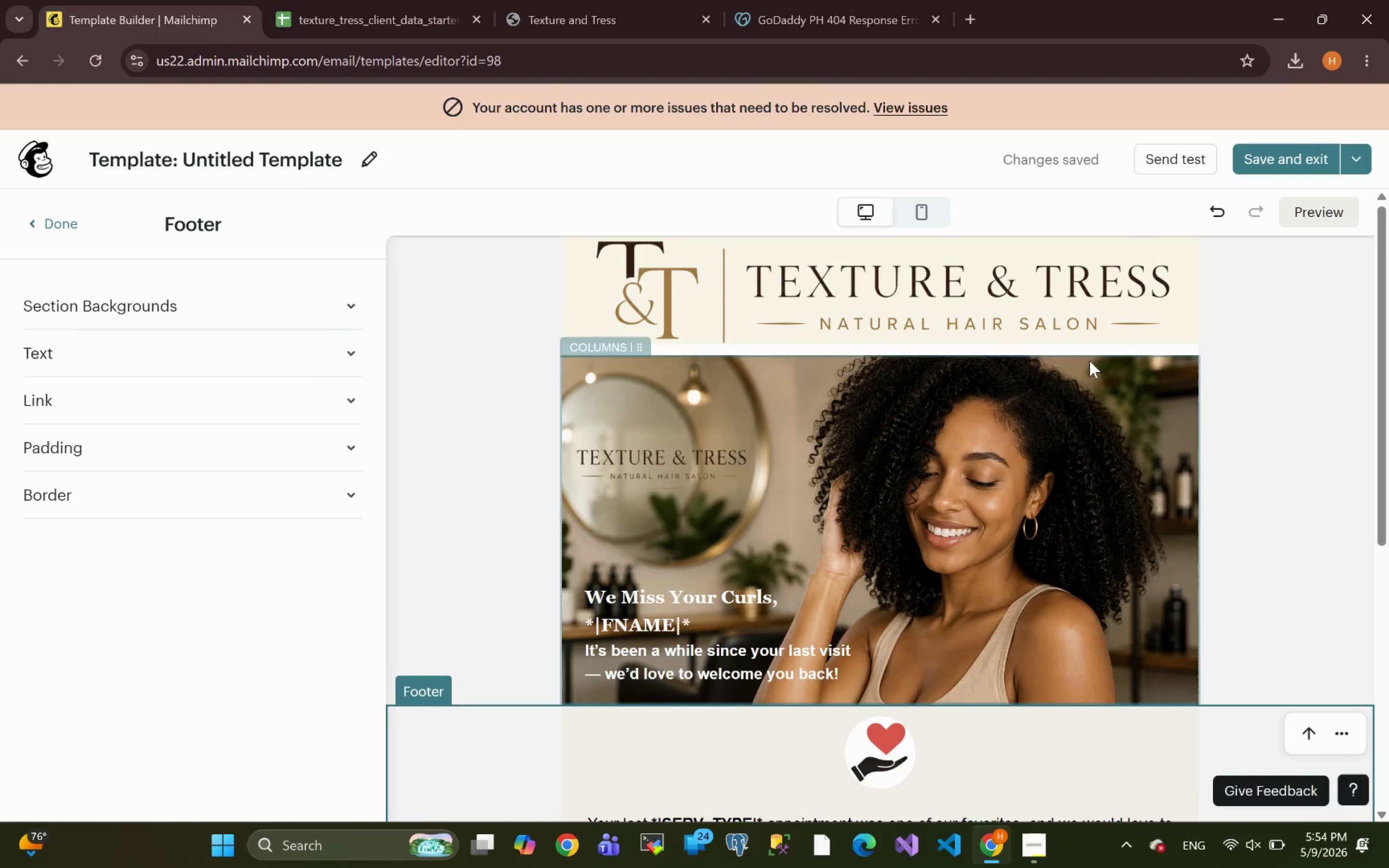 
left_click([929, 207])
 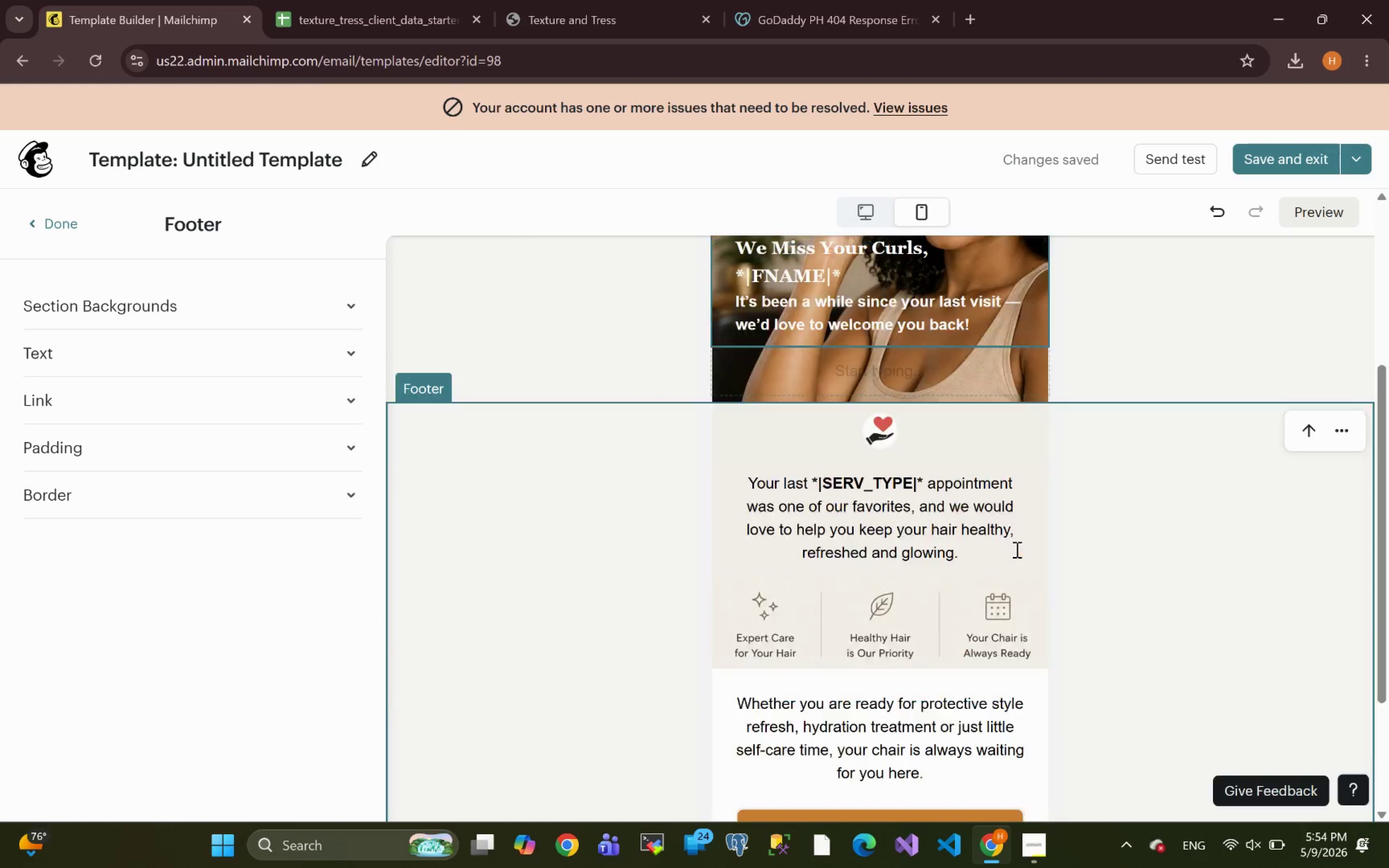 
wait(6.18)
 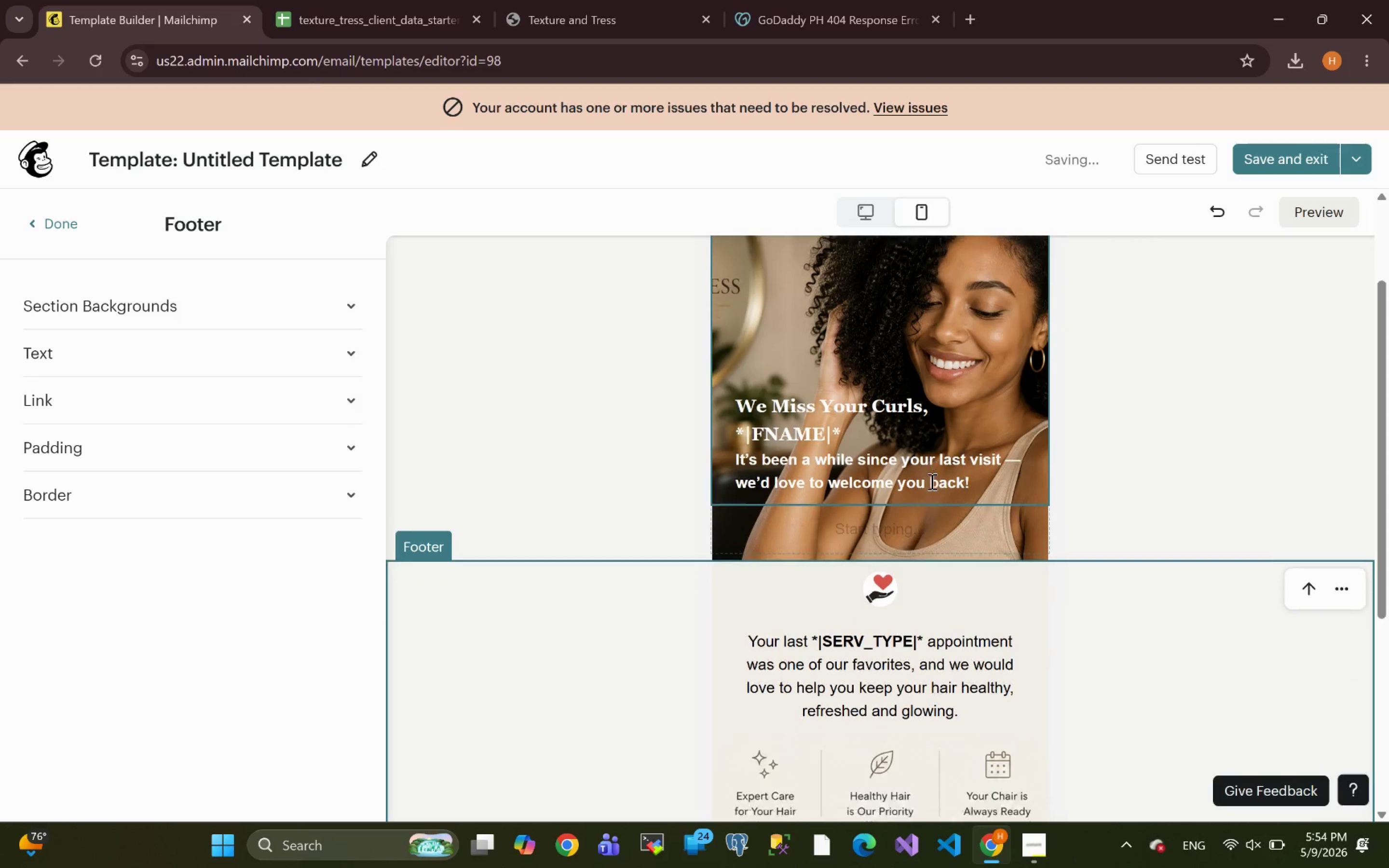 
left_click([74, 216])
 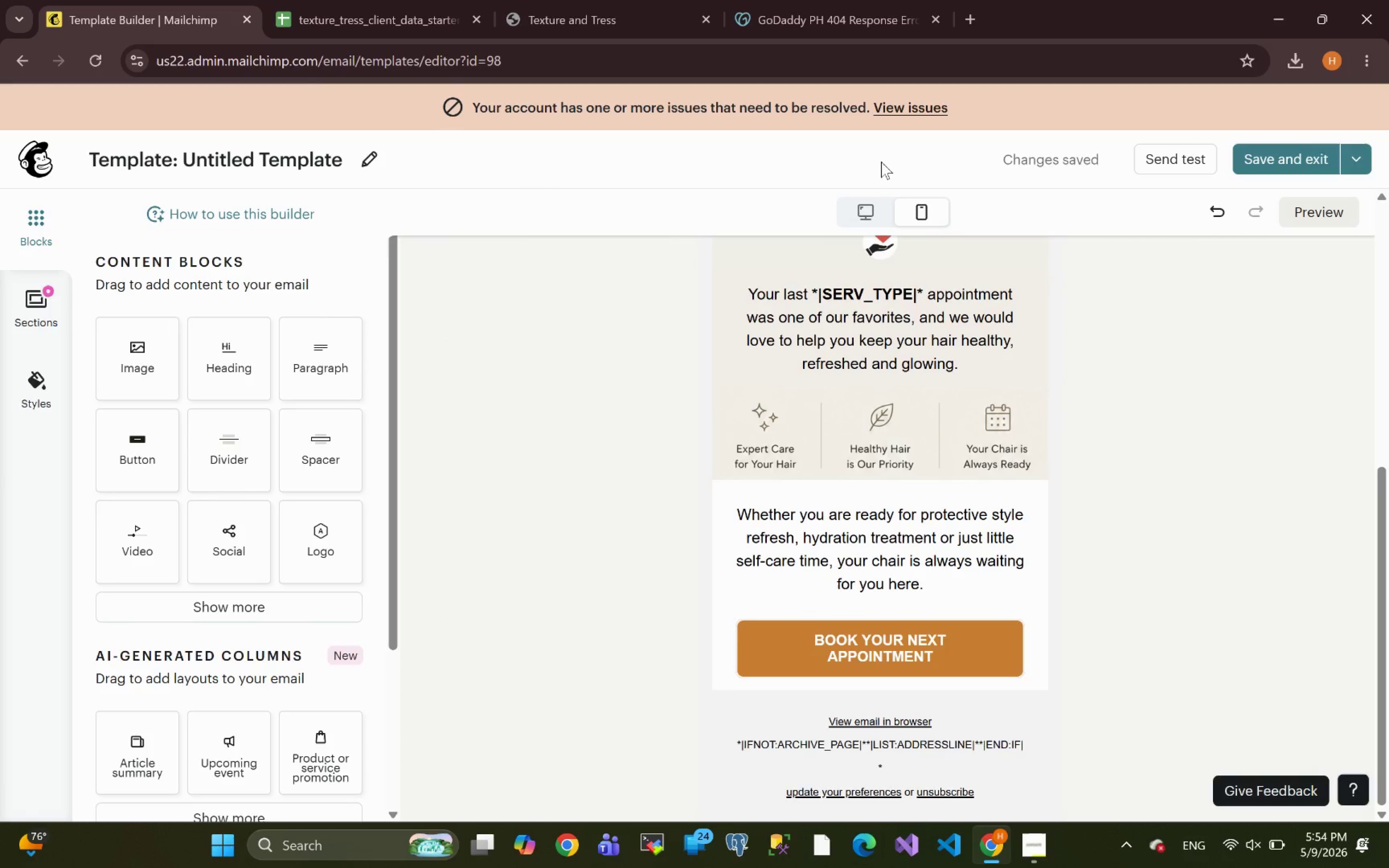 
left_click([869, 202])
 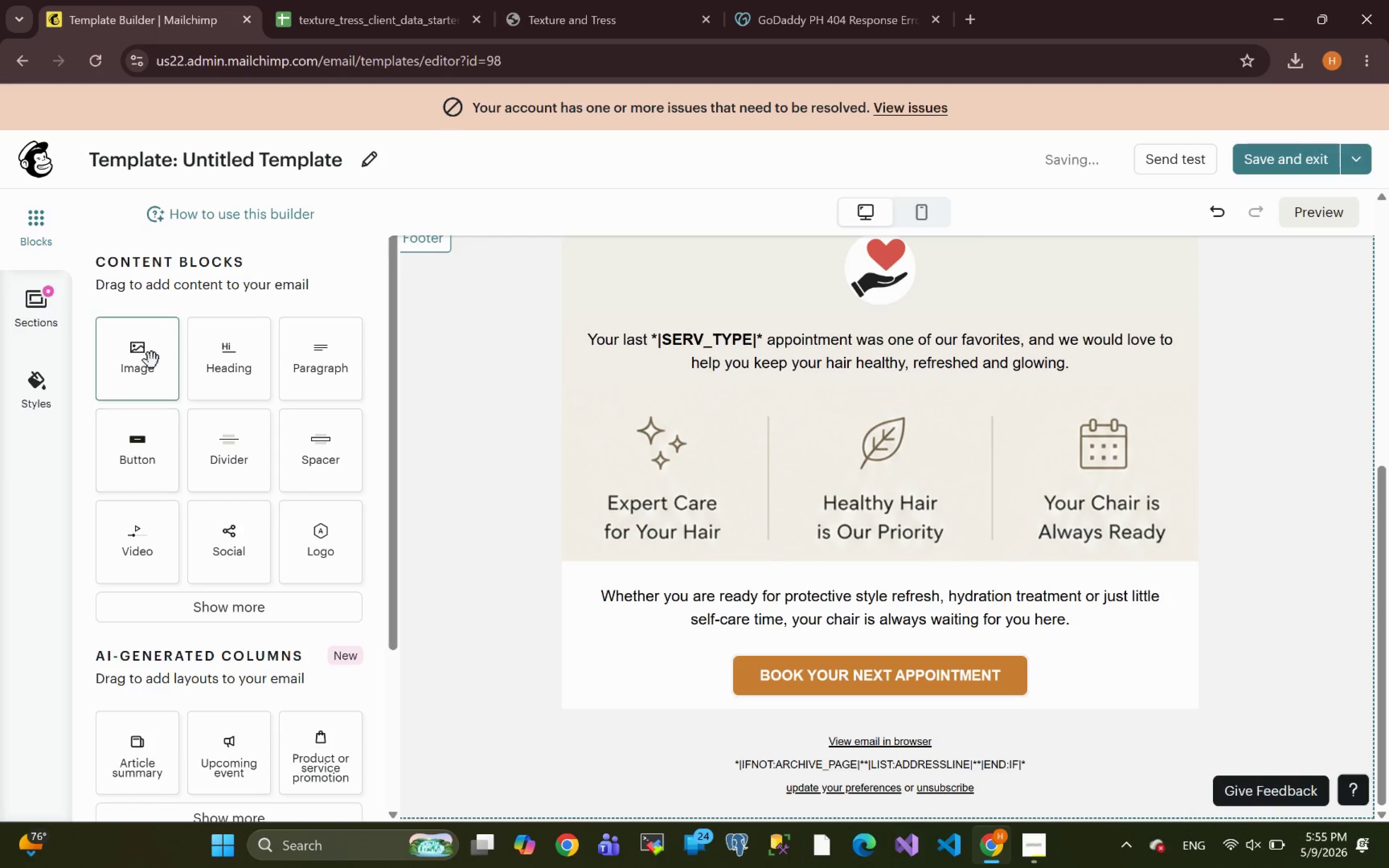 
left_click_drag(start_coordinate=[139, 364], to_coordinate=[845, 729])
 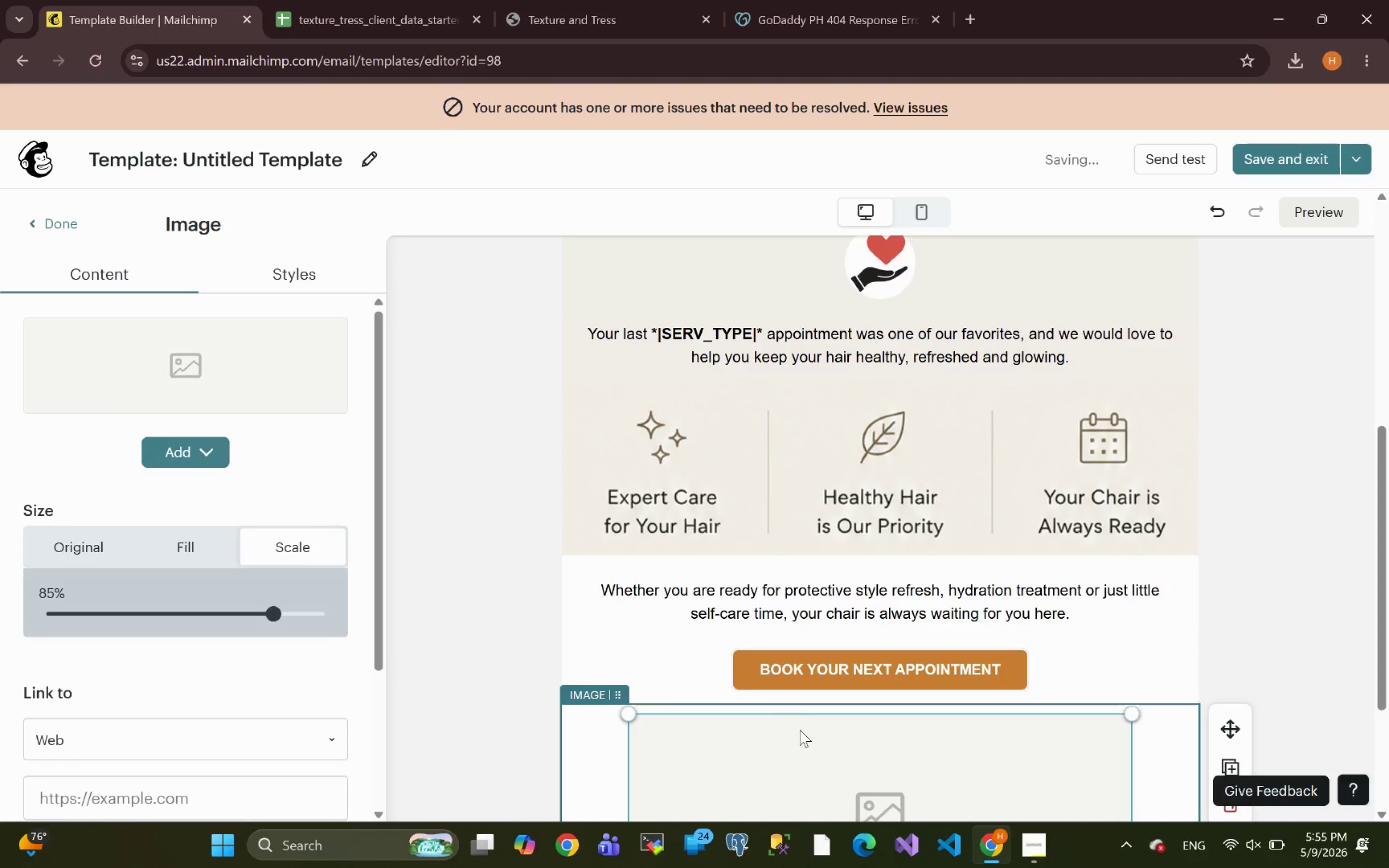 
left_click([782, 790])
 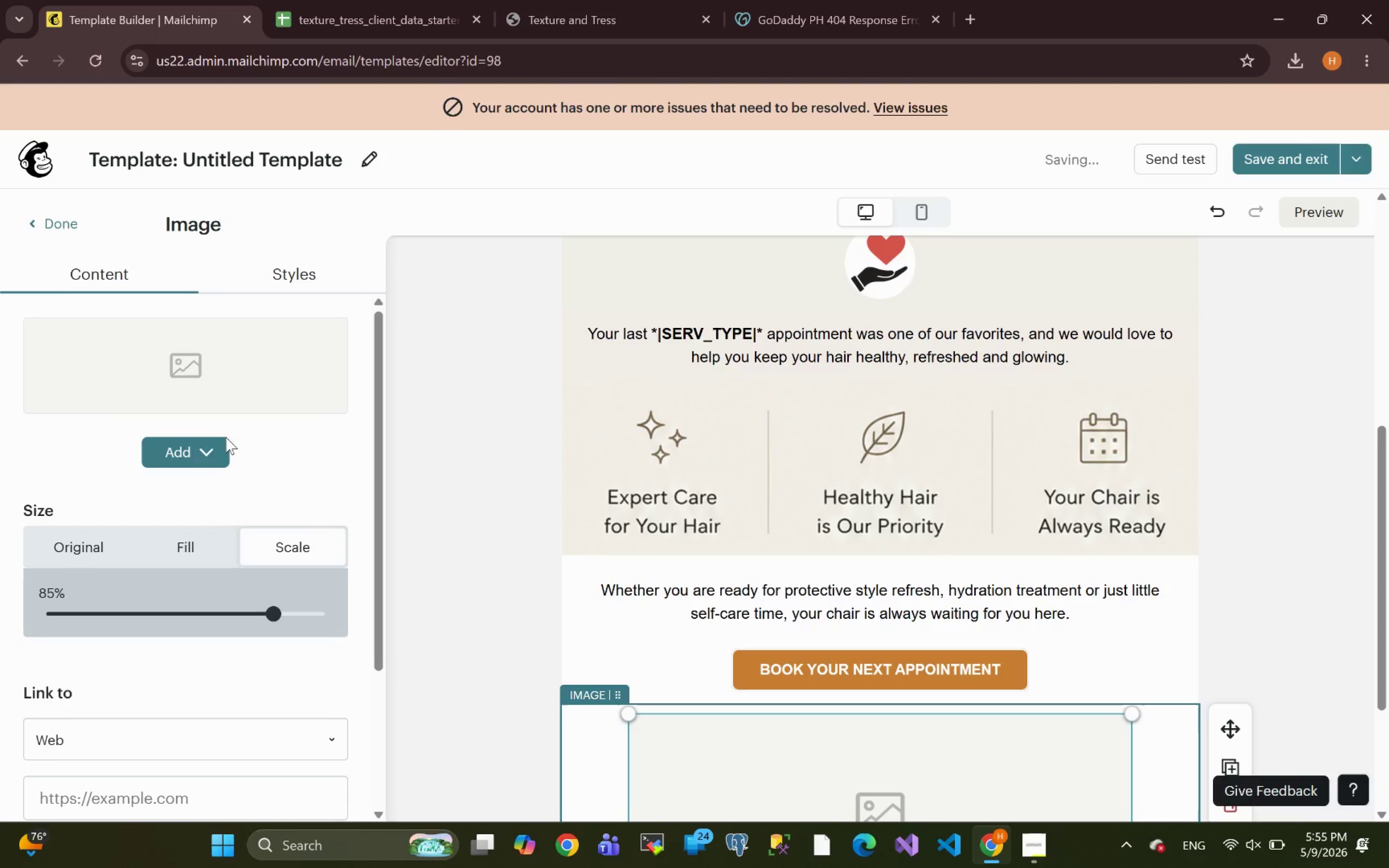 
left_click([183, 450])
 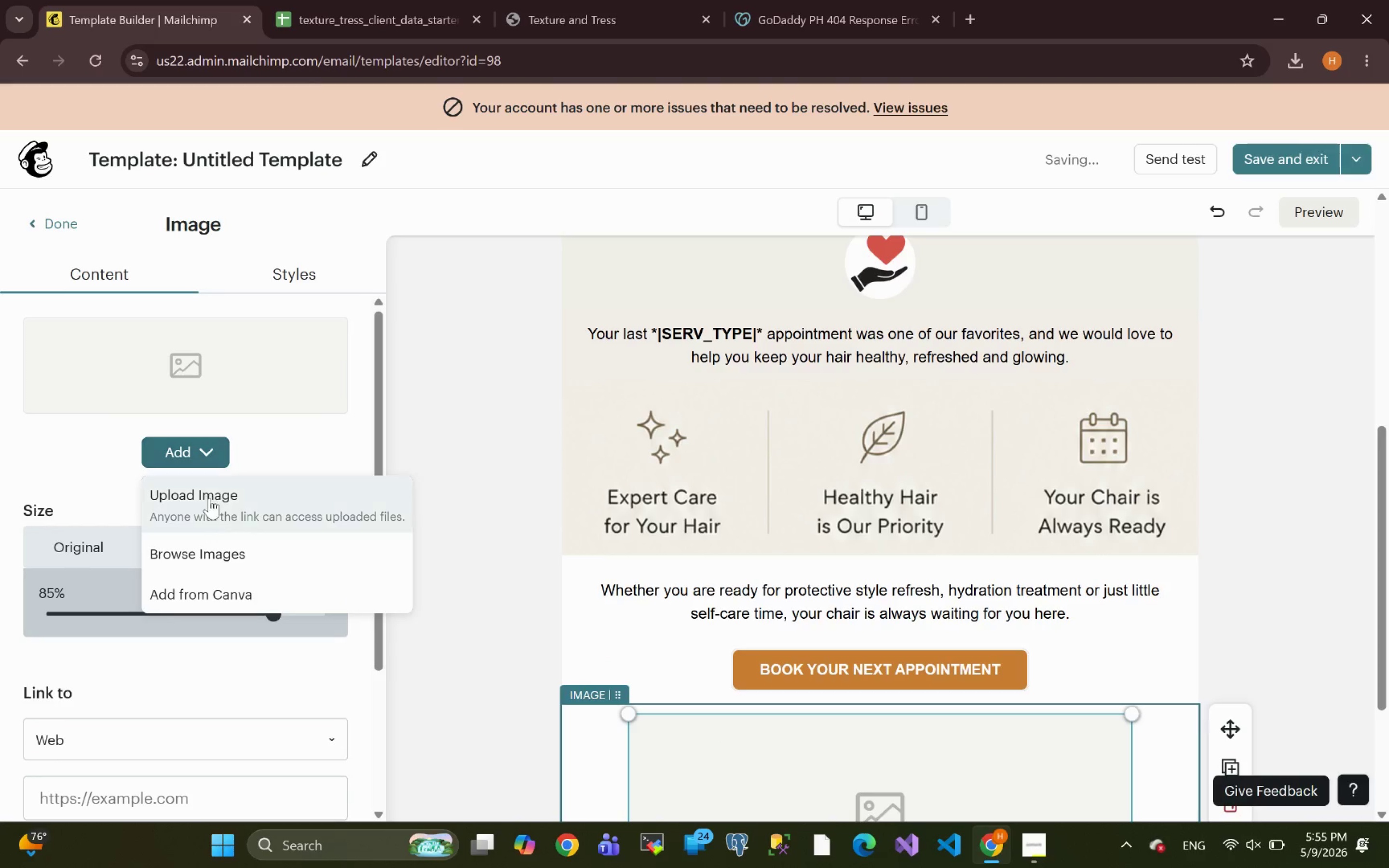 
left_click([212, 505])
 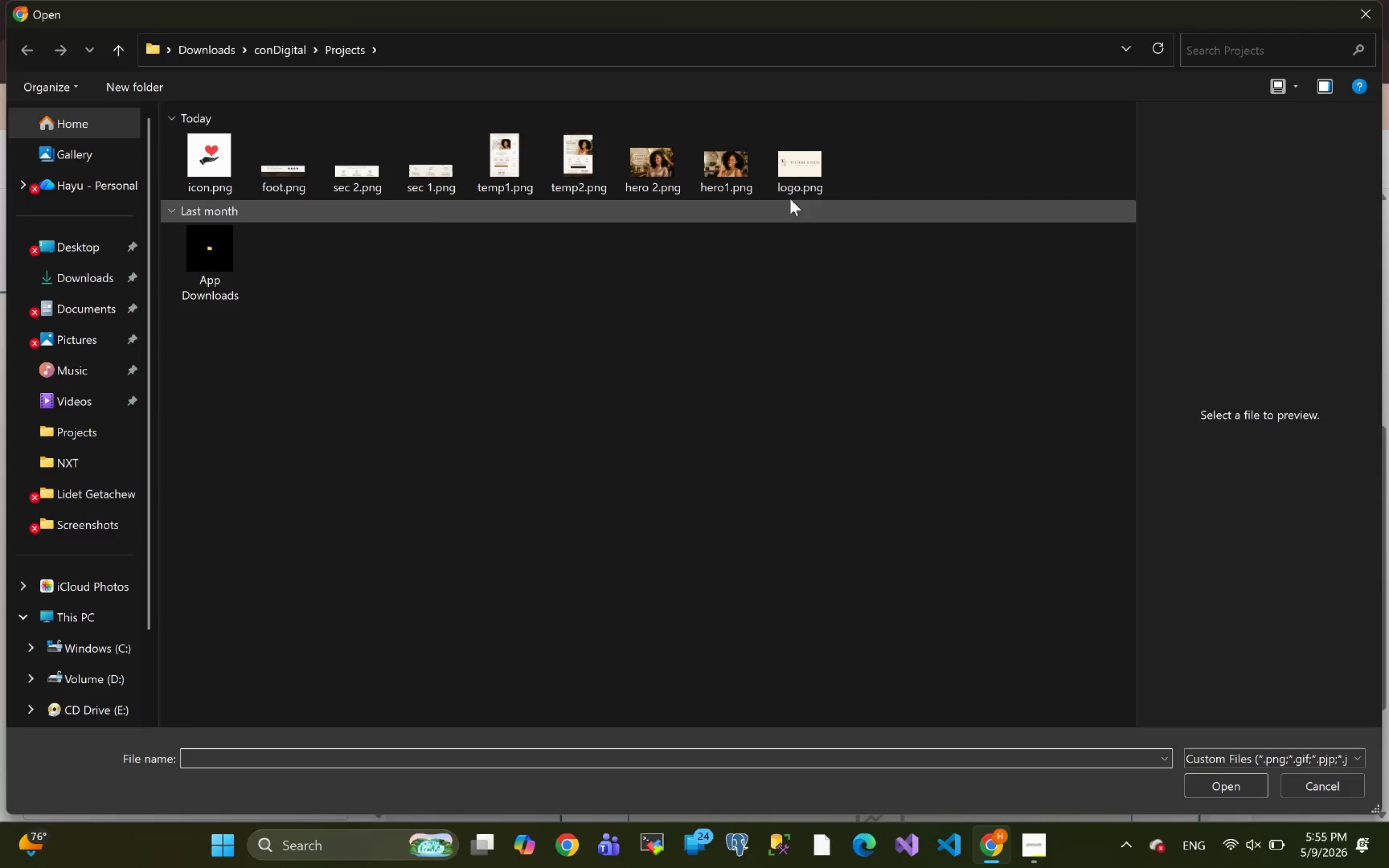 
wait(5.79)
 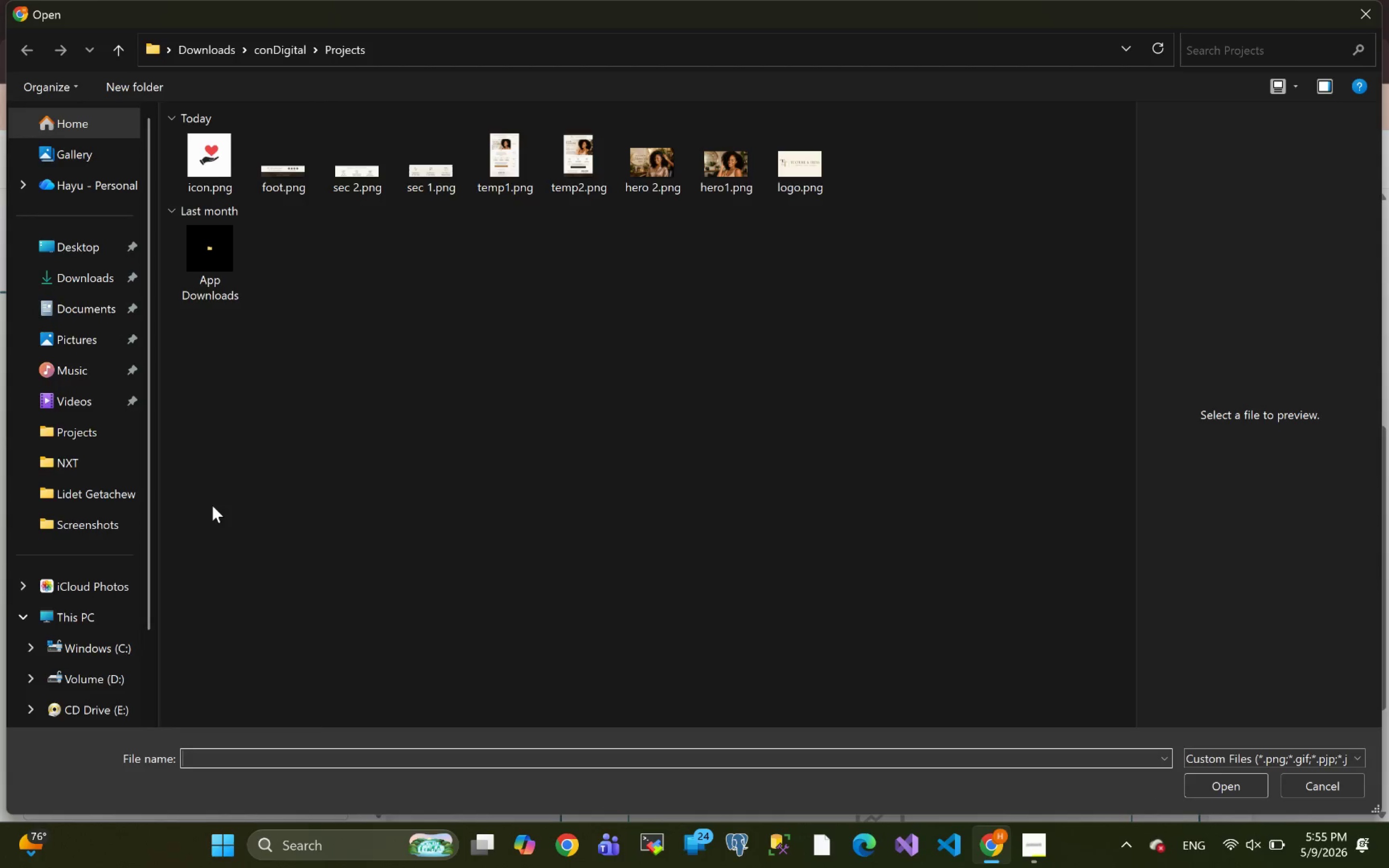 
left_click([276, 186])
 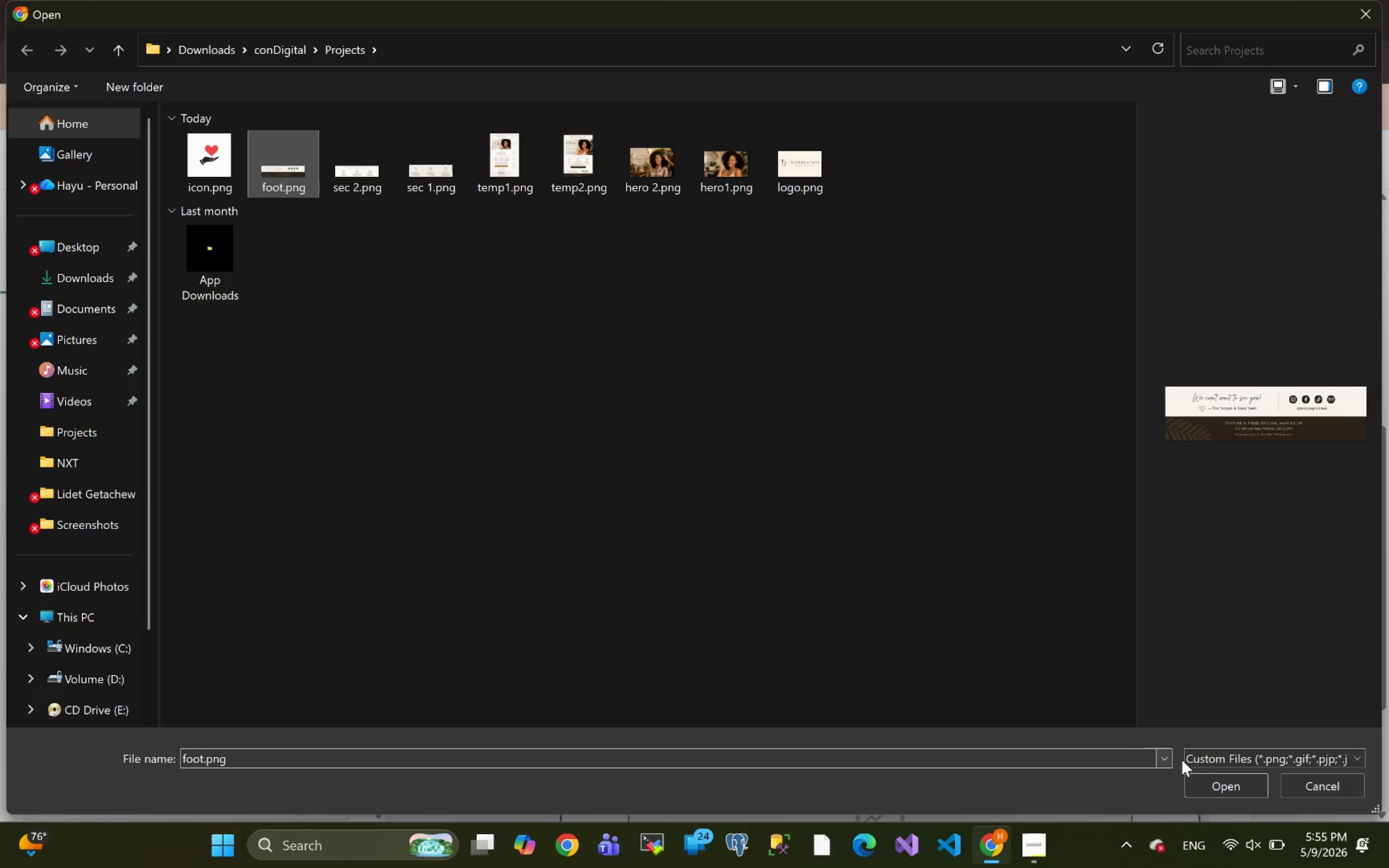 
left_click([1205, 794])
 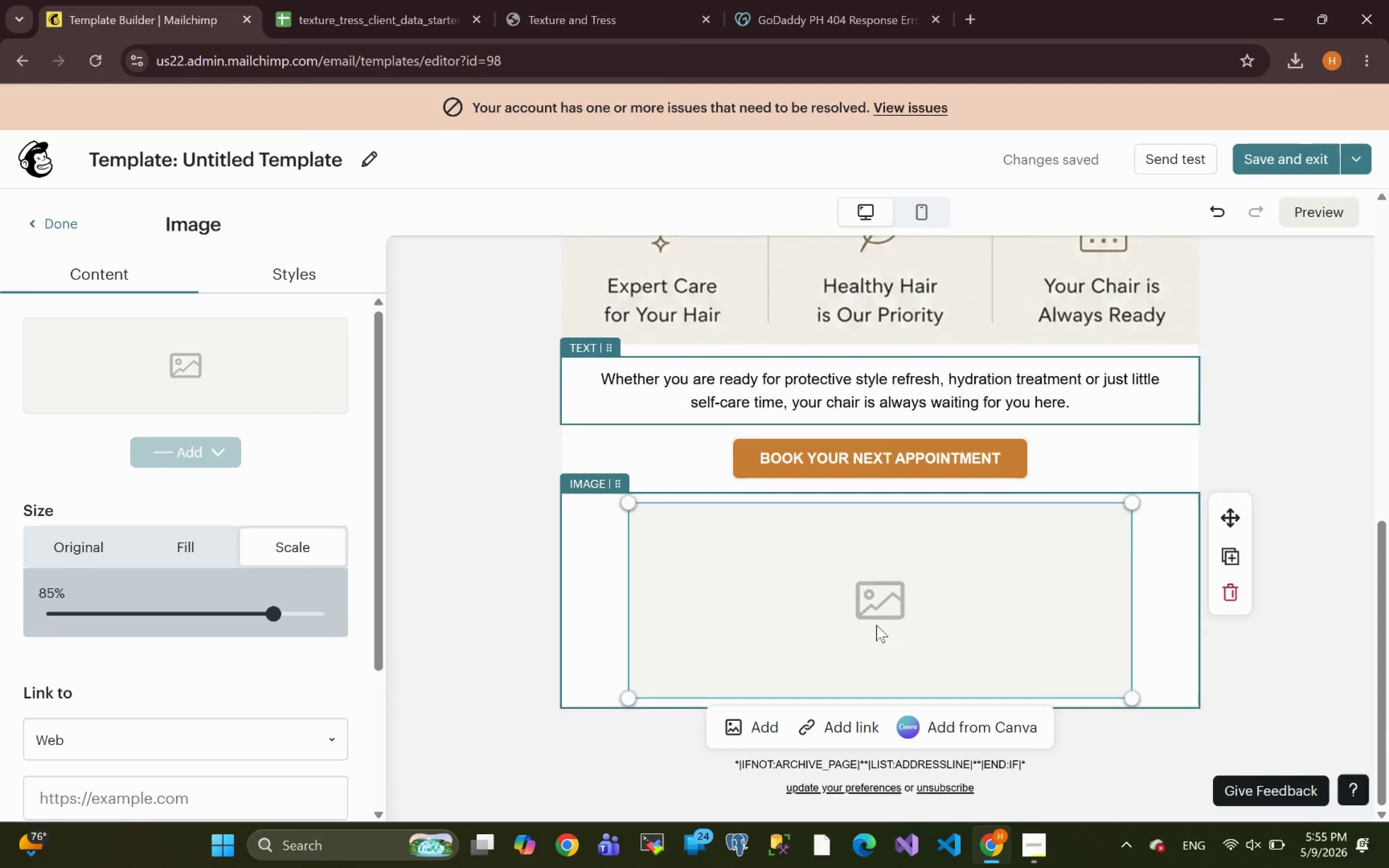 
mouse_move([1080, 645])
 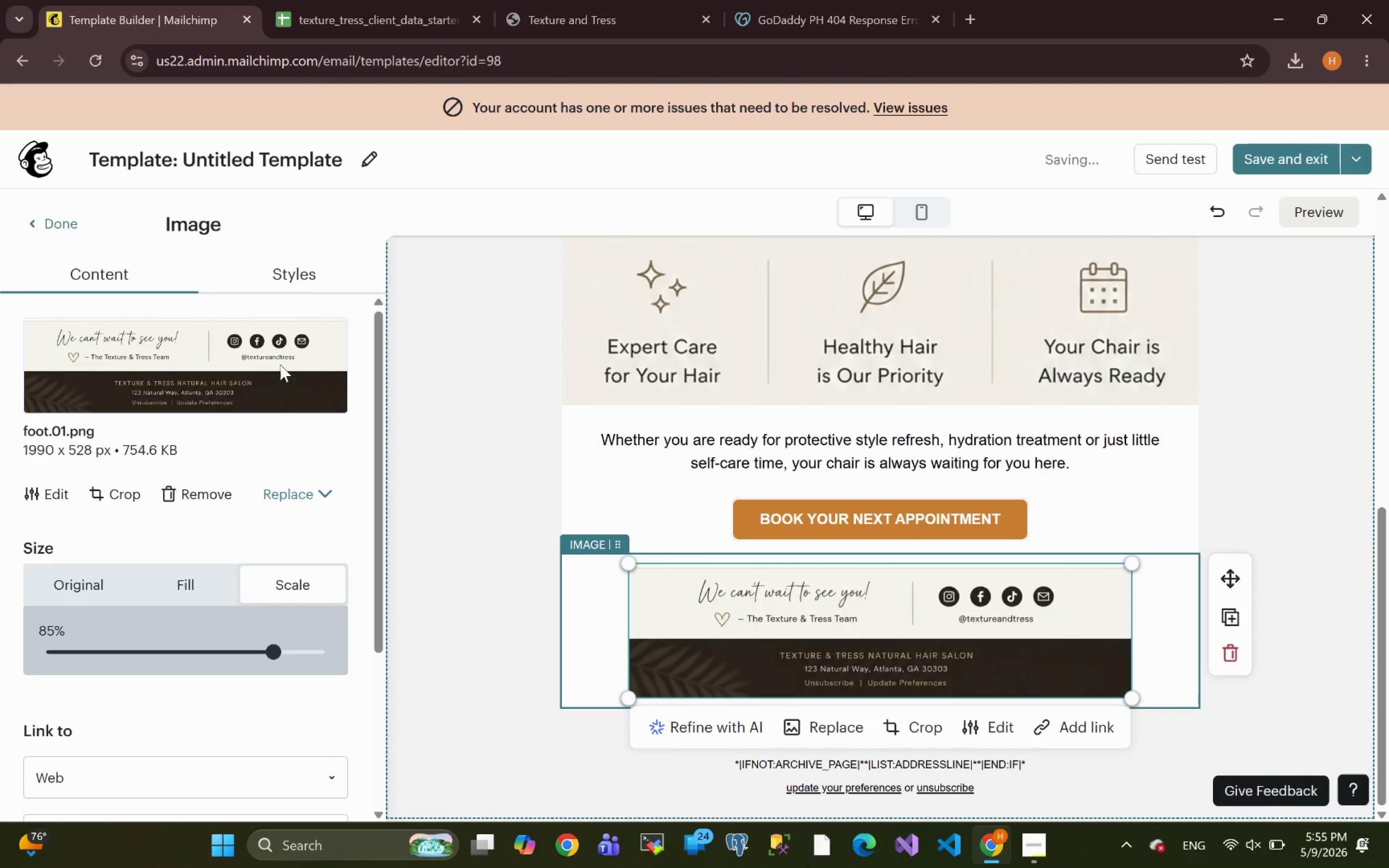 
wait(6.38)
 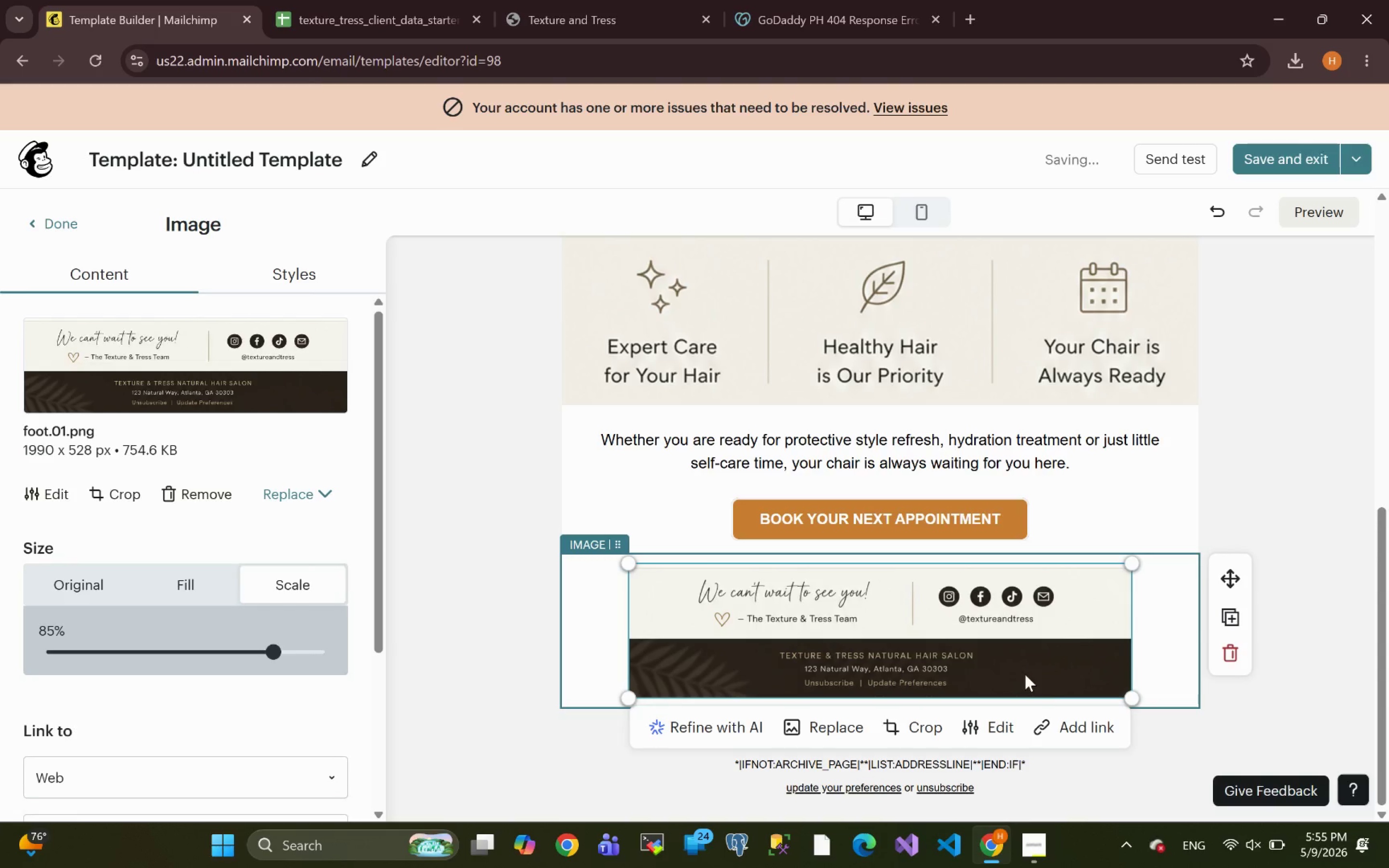 
left_click([172, 584])
 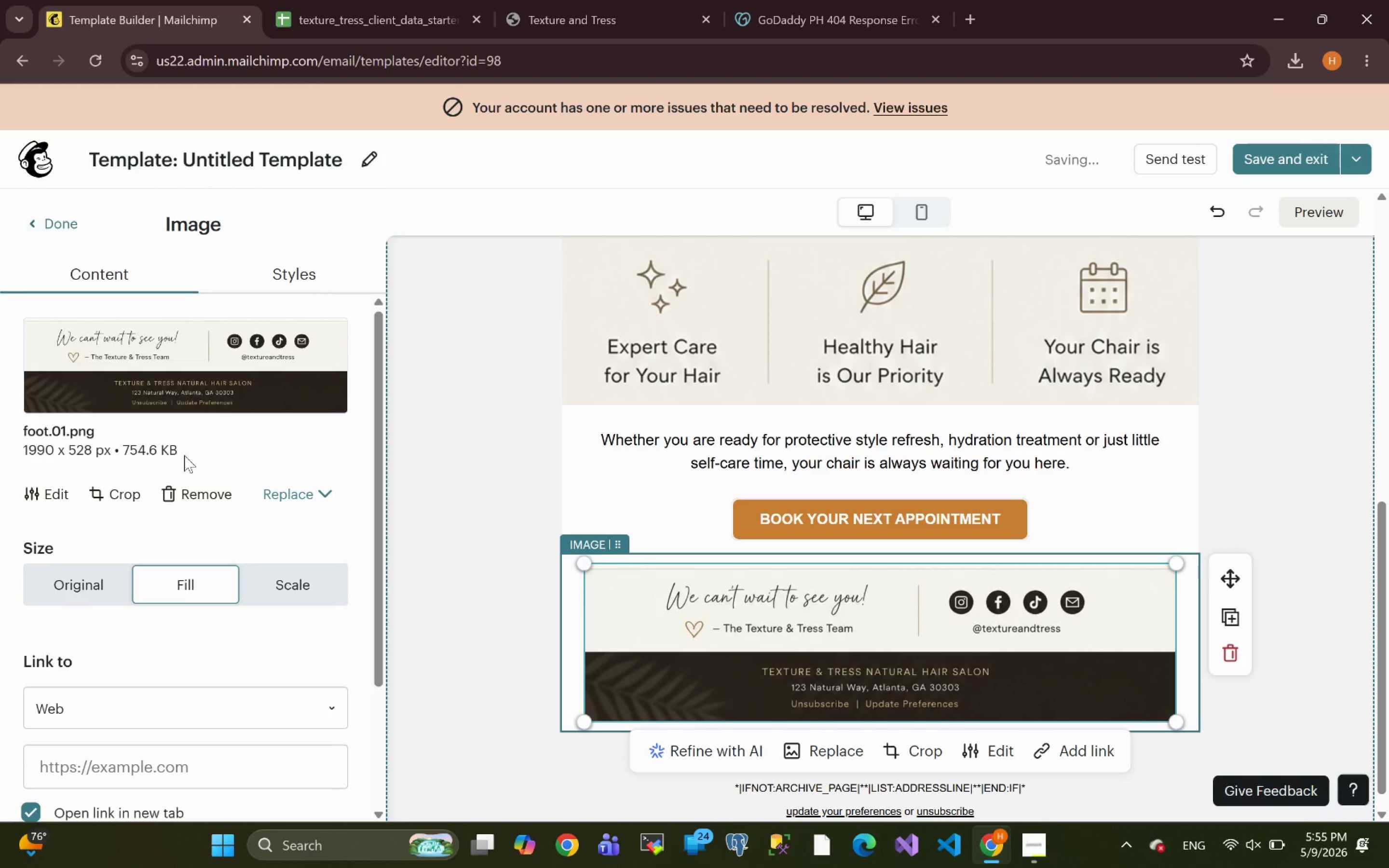 
left_click([290, 273])